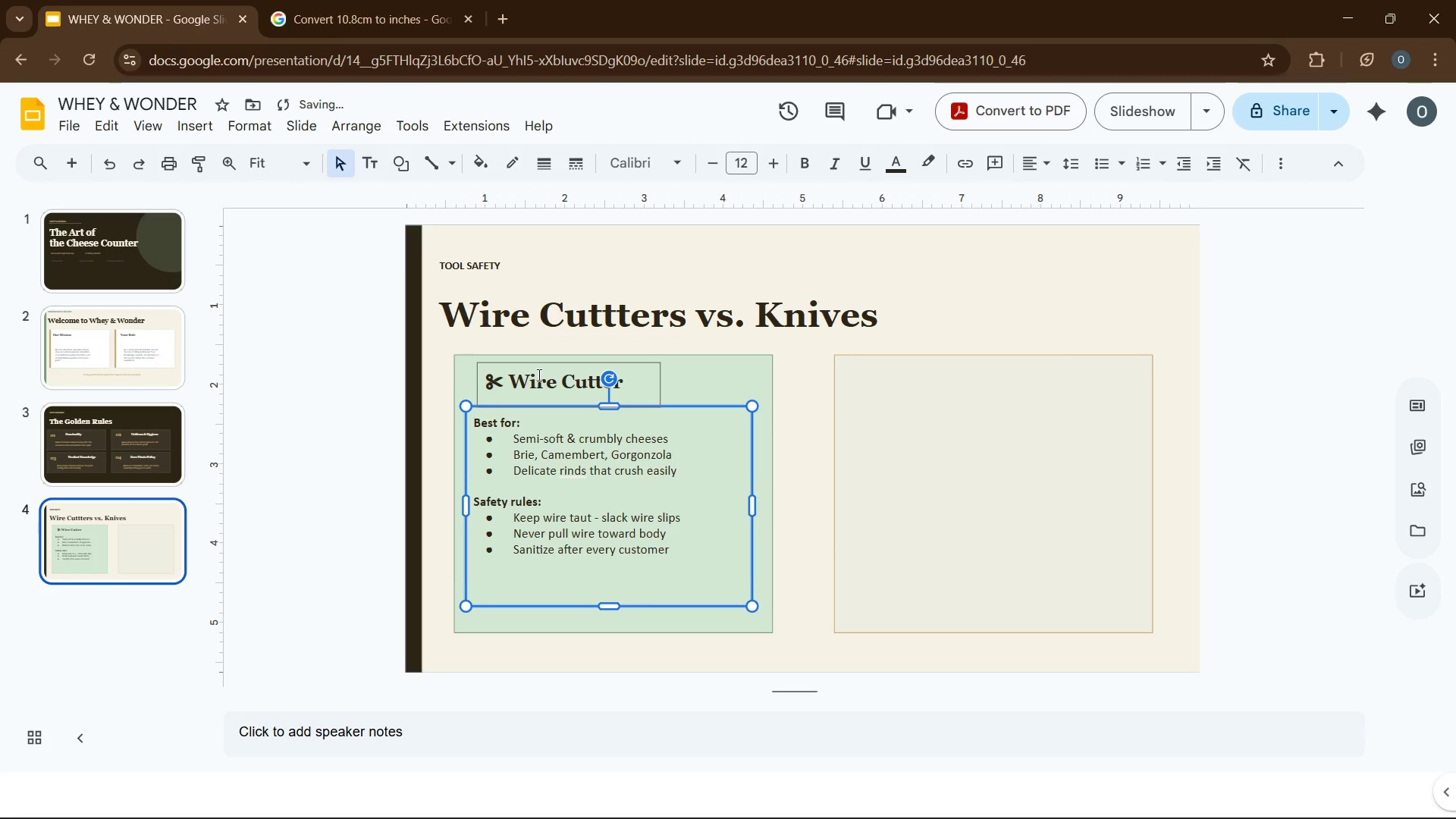 
key(ArrowDown)
 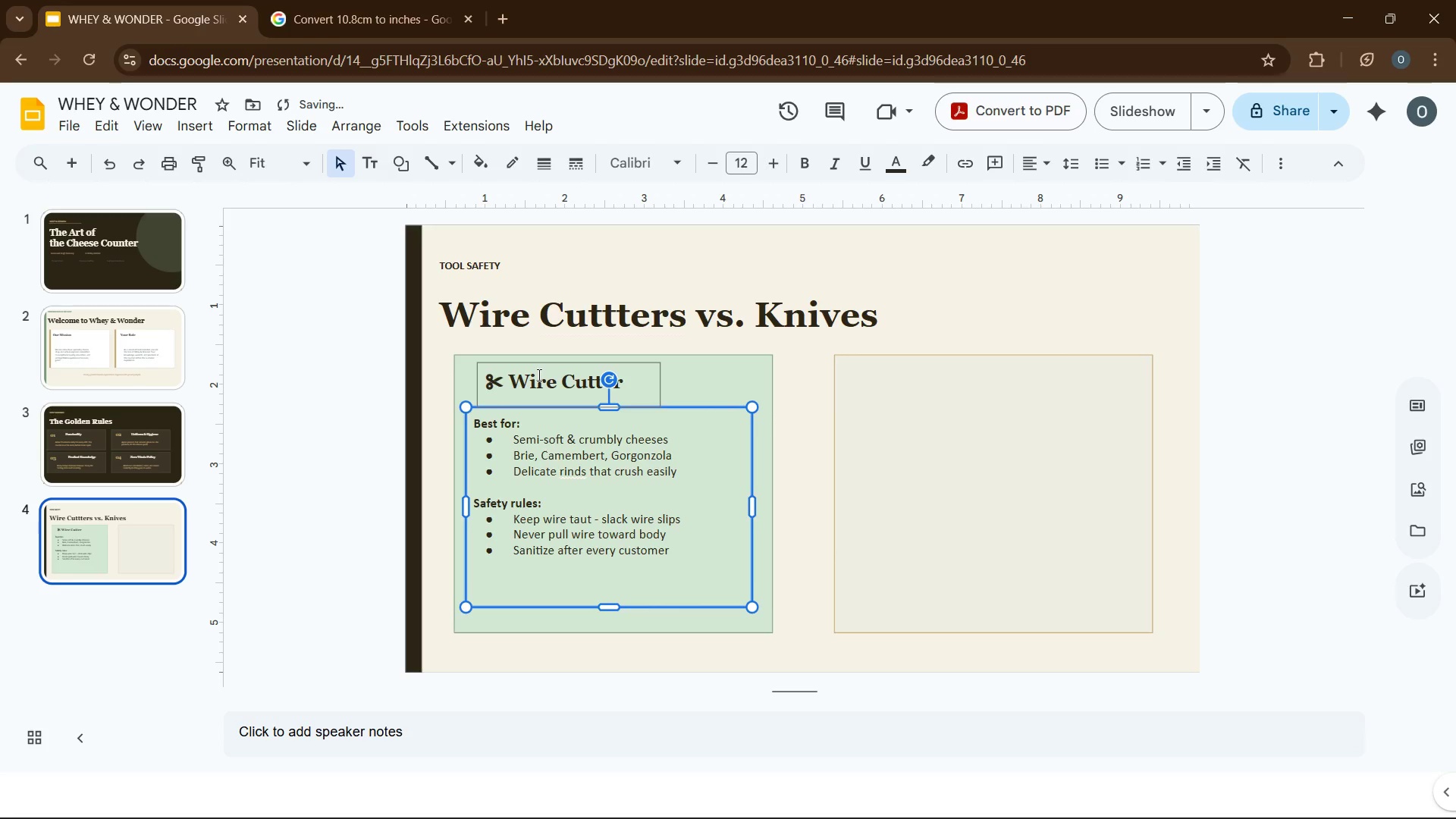 
key(ArrowDown)
 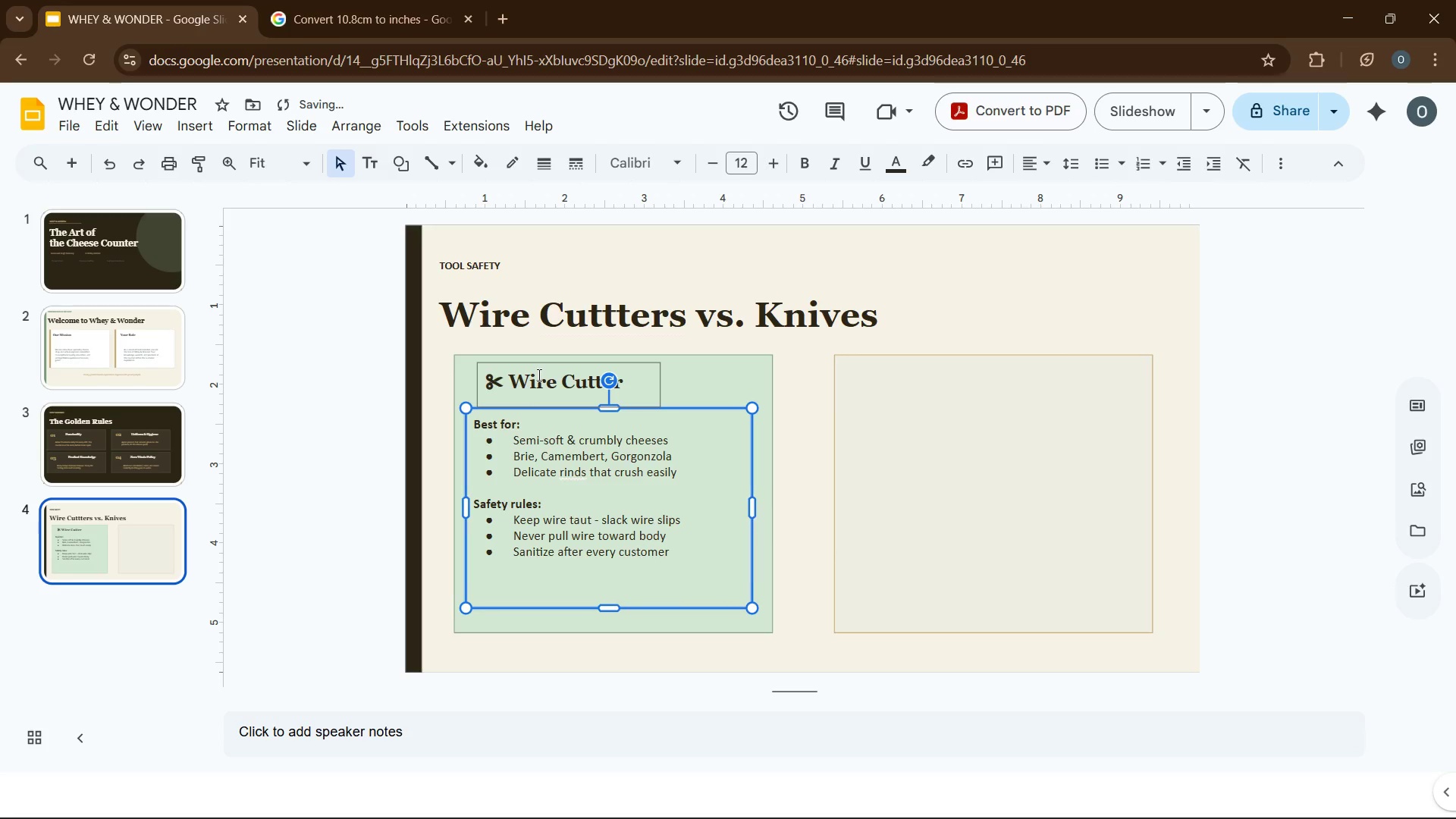 
key(ArrowDown)
 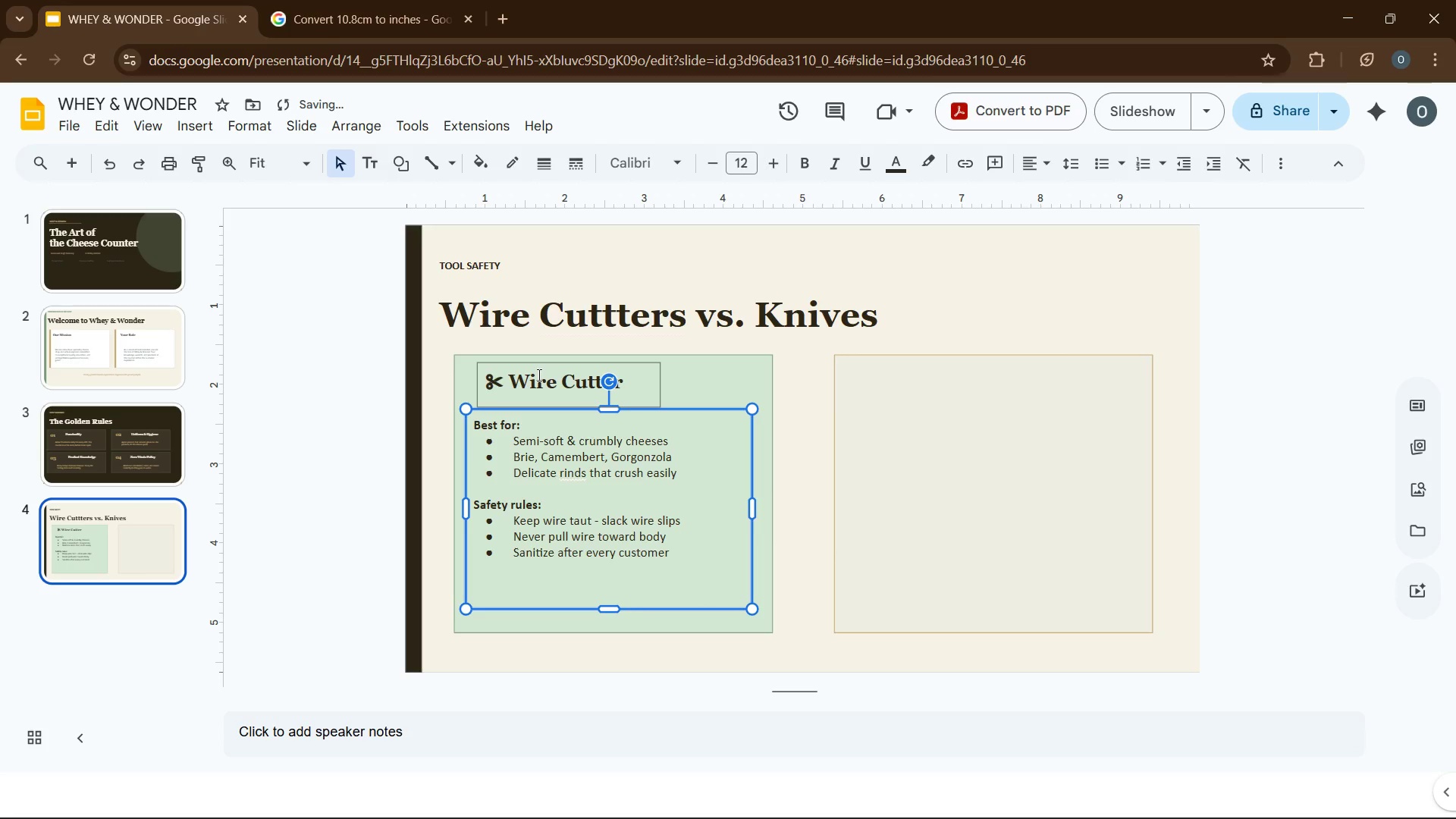 
key(ArrowDown)
 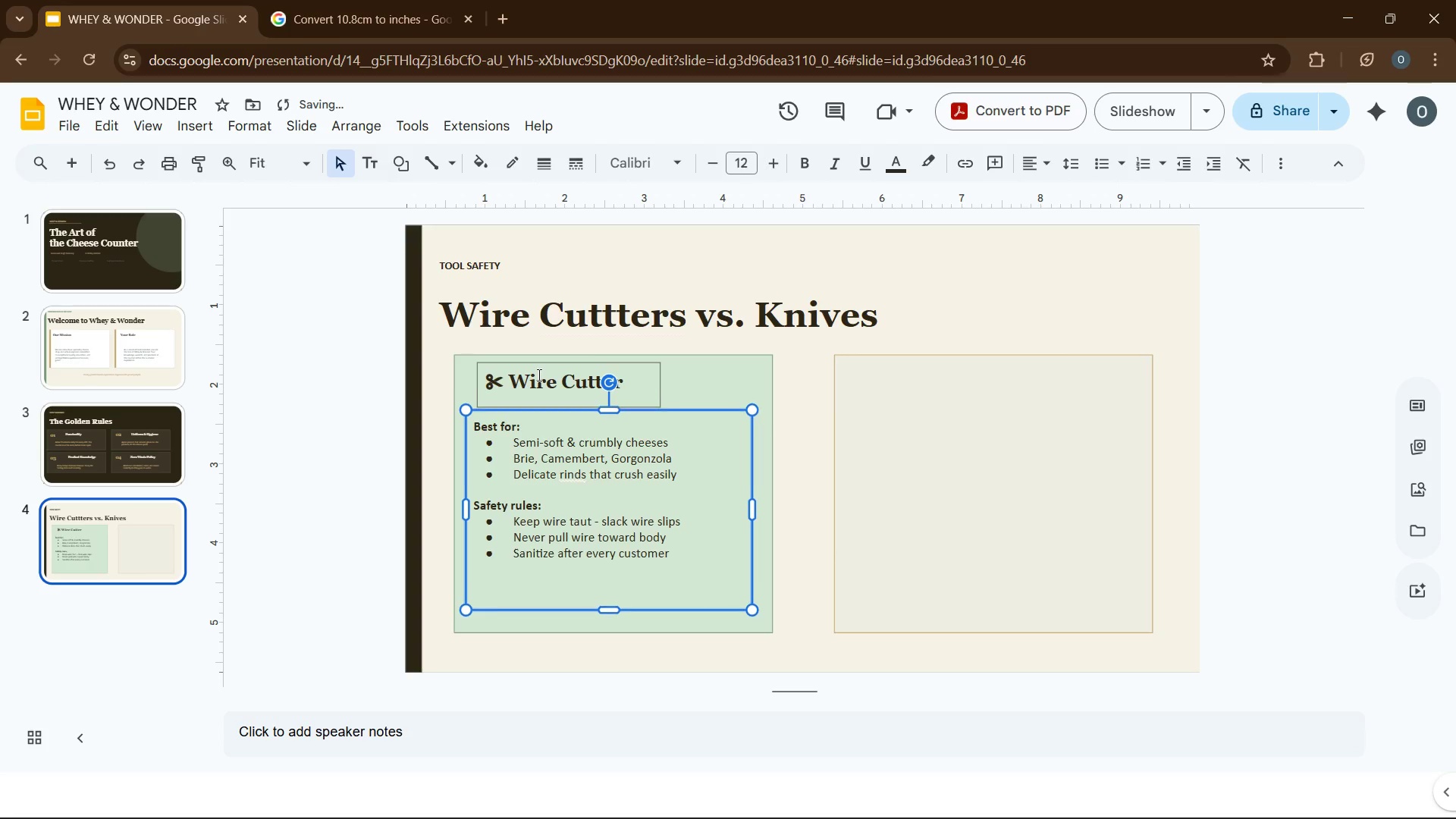 
key(ArrowDown)
 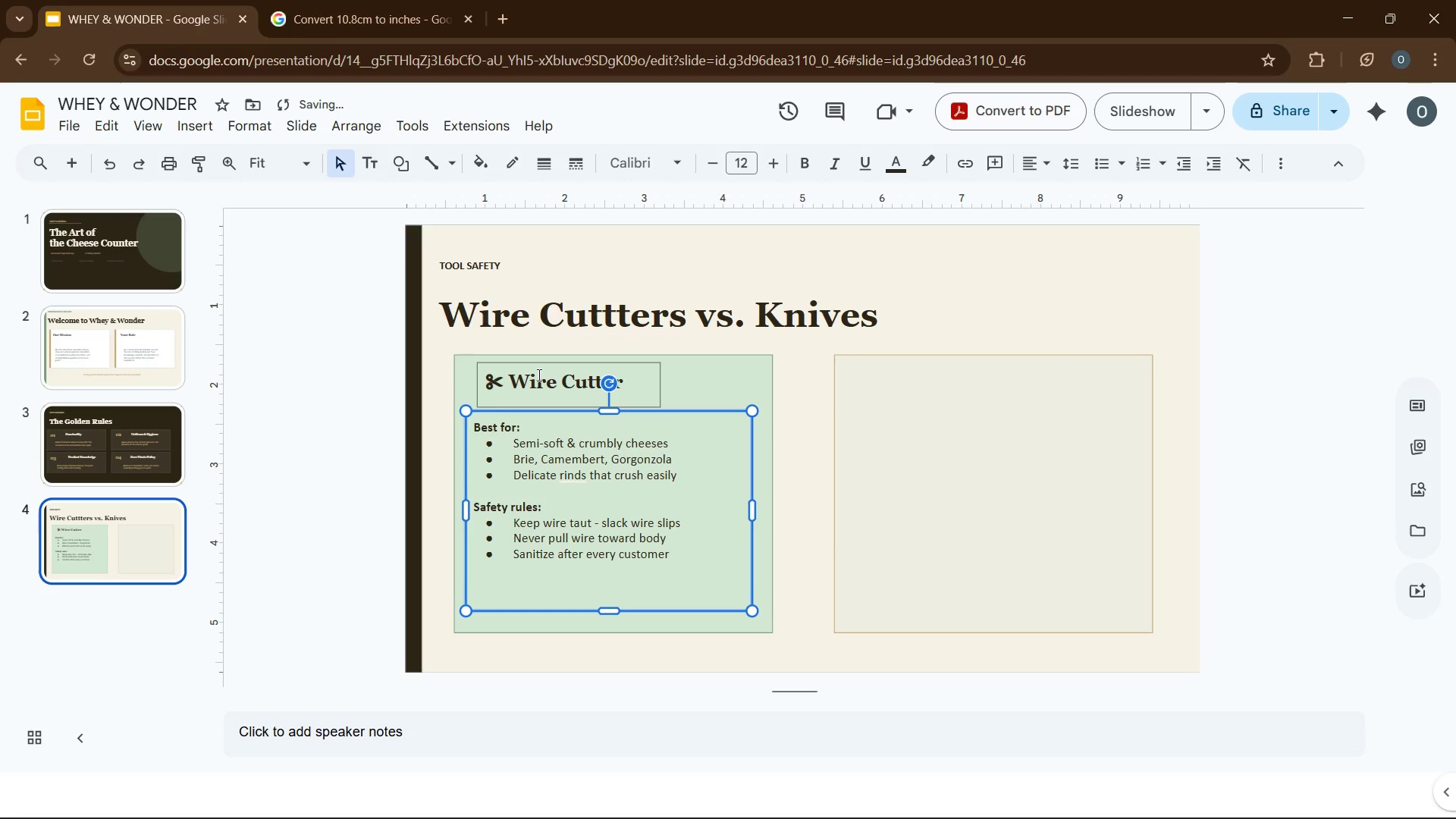 
key(ArrowDown)
 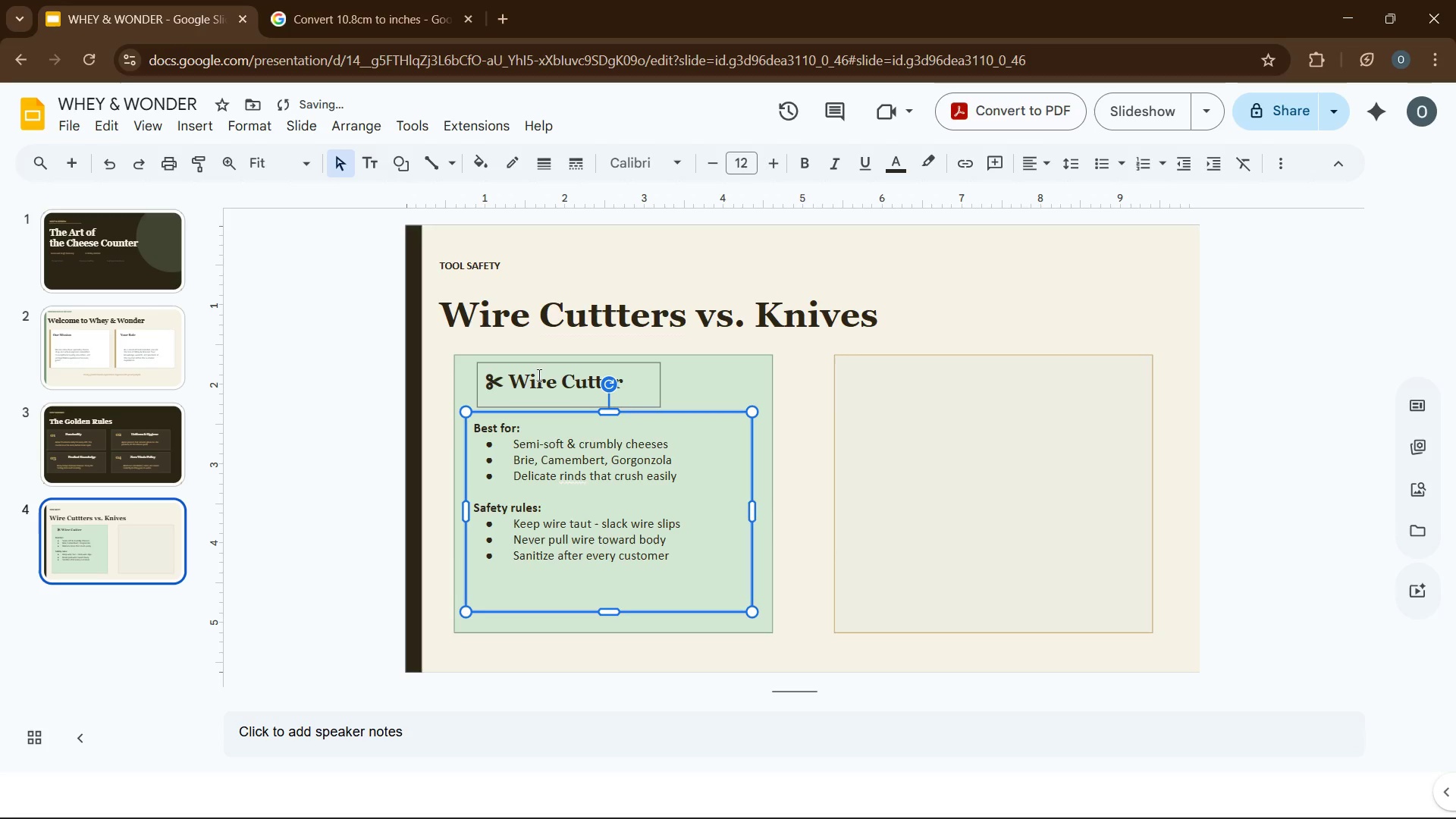 
key(ArrowDown)
 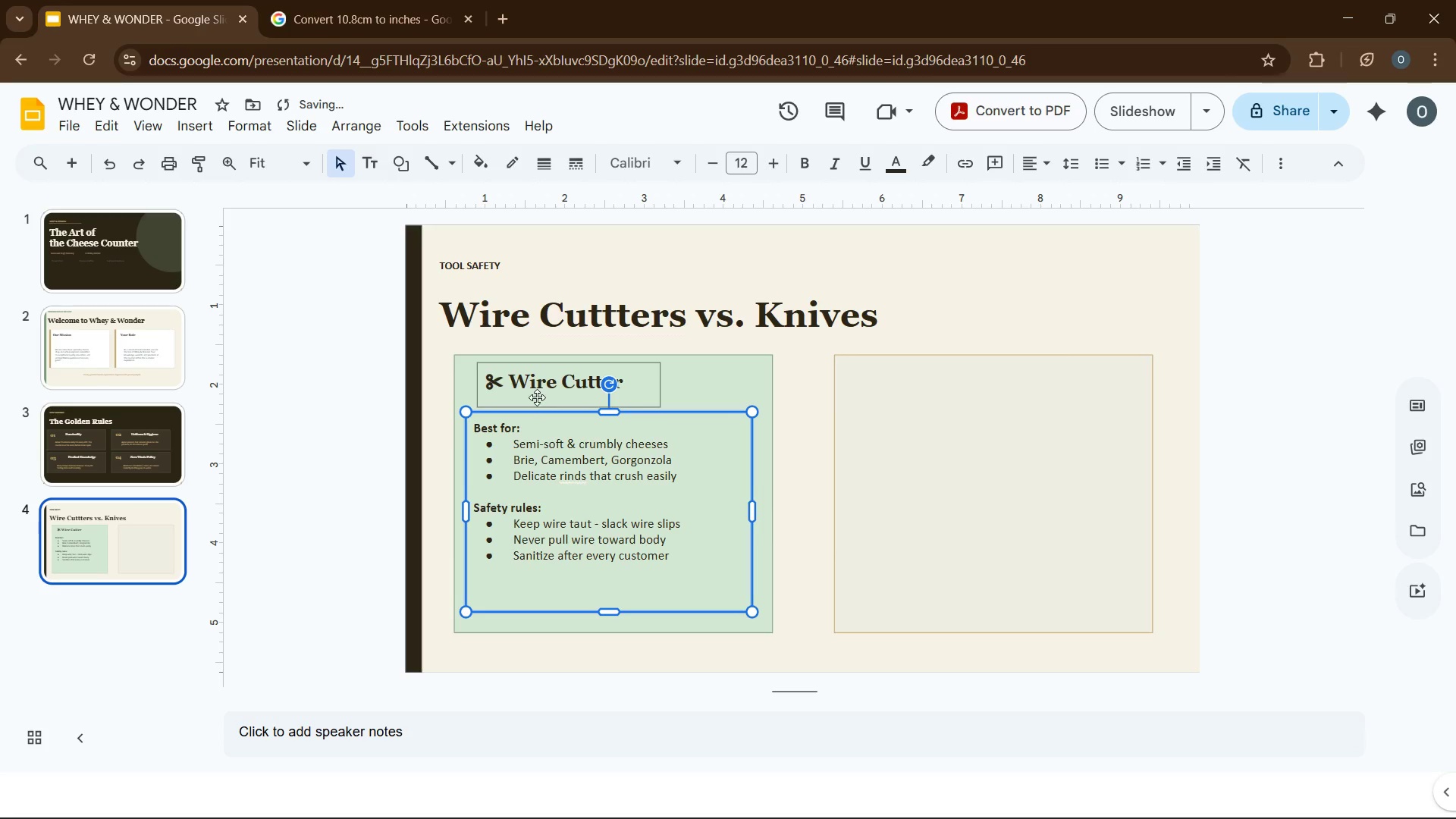 
left_click([537, 397])
 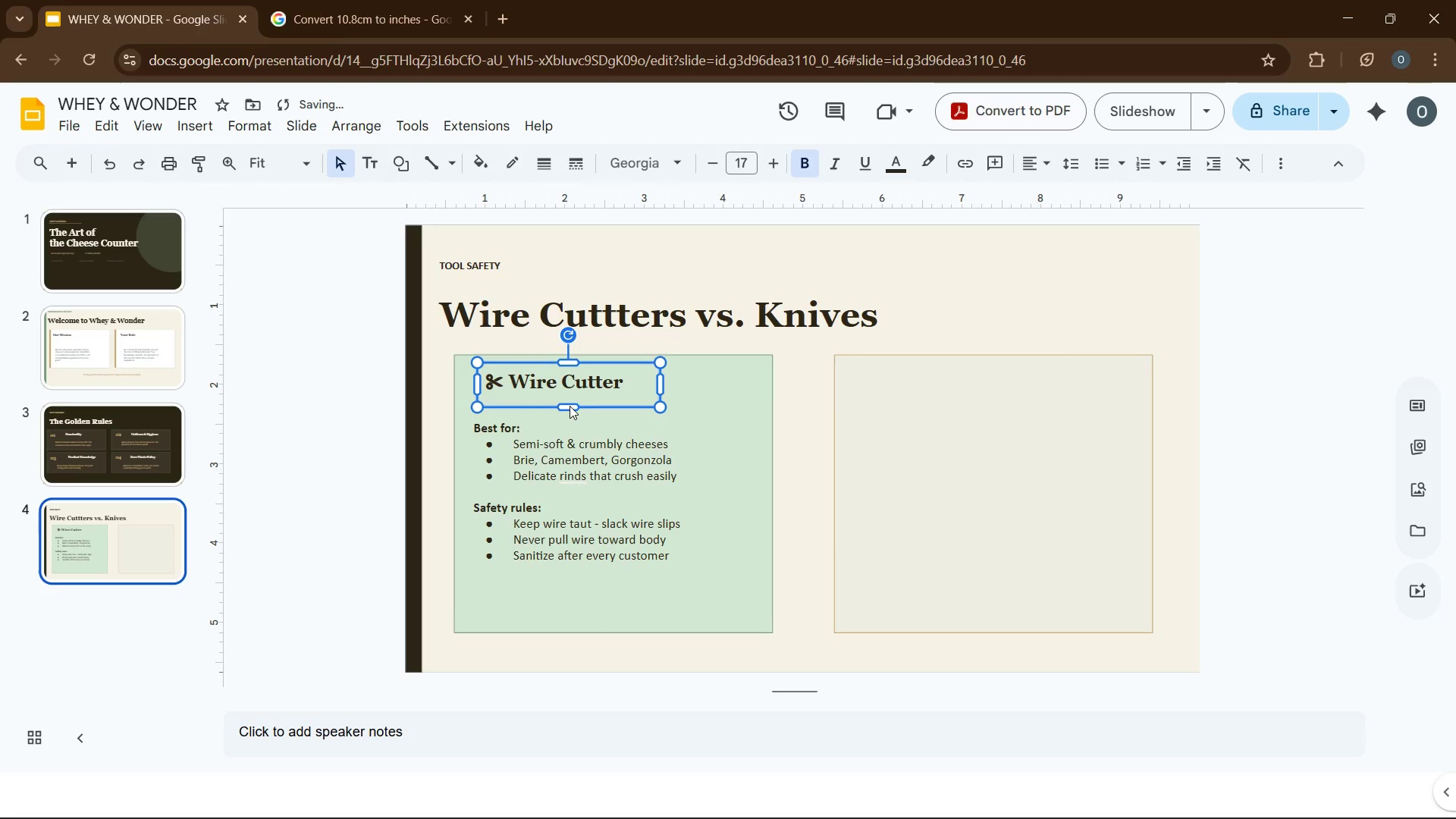 
left_click([570, 406])
 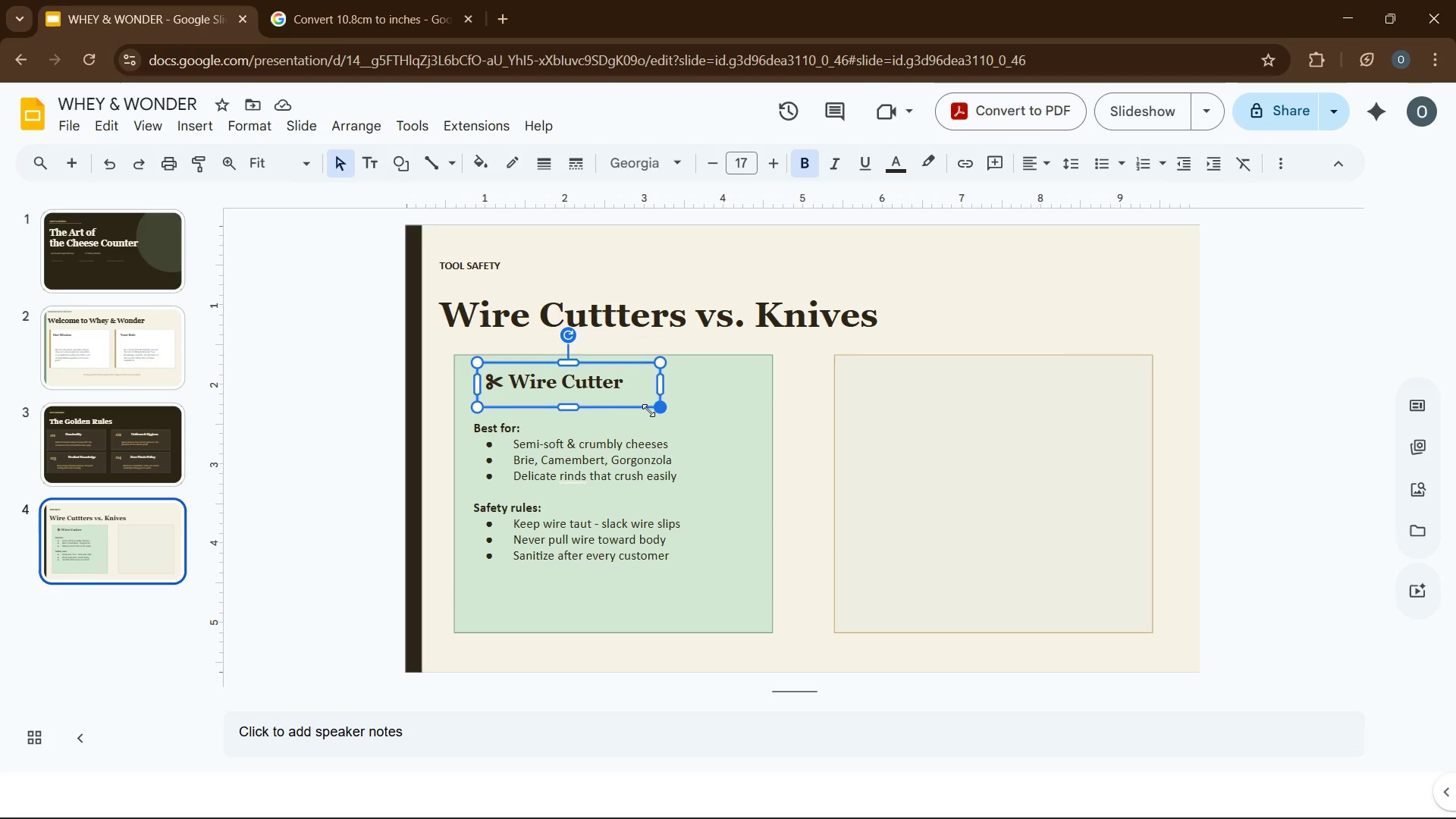 
left_click_drag(start_coordinate=[565, 406], to_coordinate=[565, 401])
 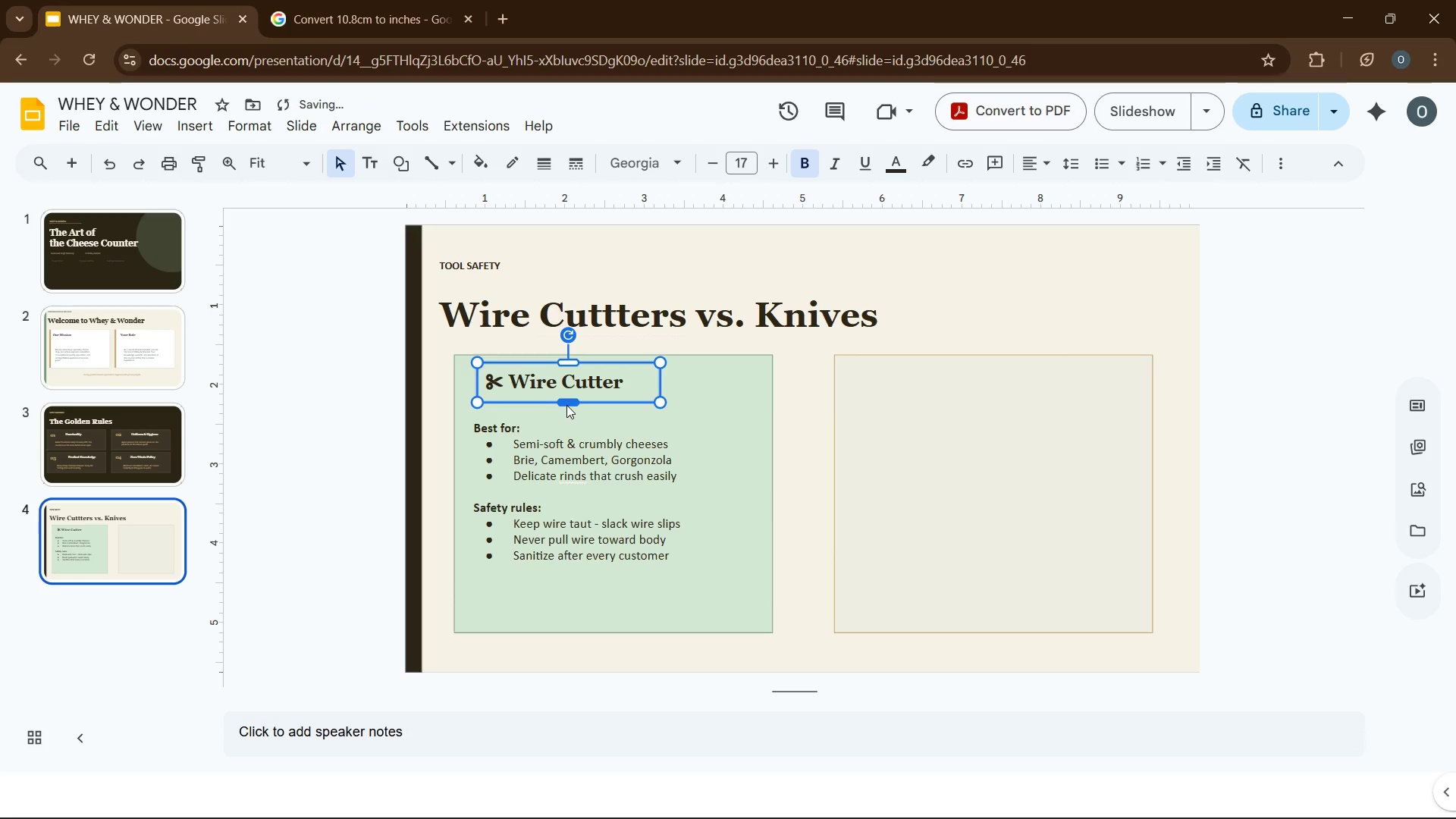 
key(ArrowDown)
 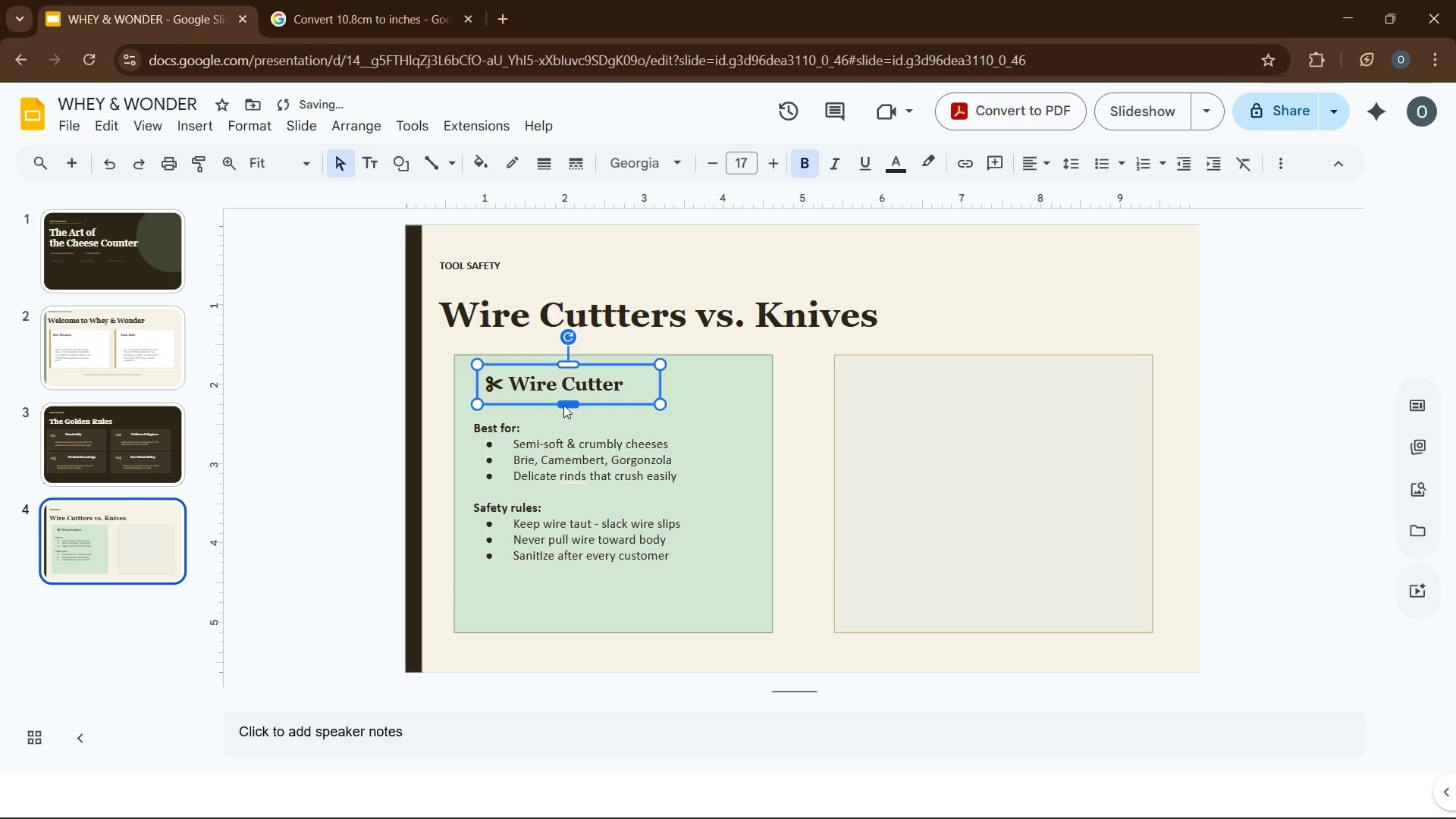 
key(ArrowDown)
 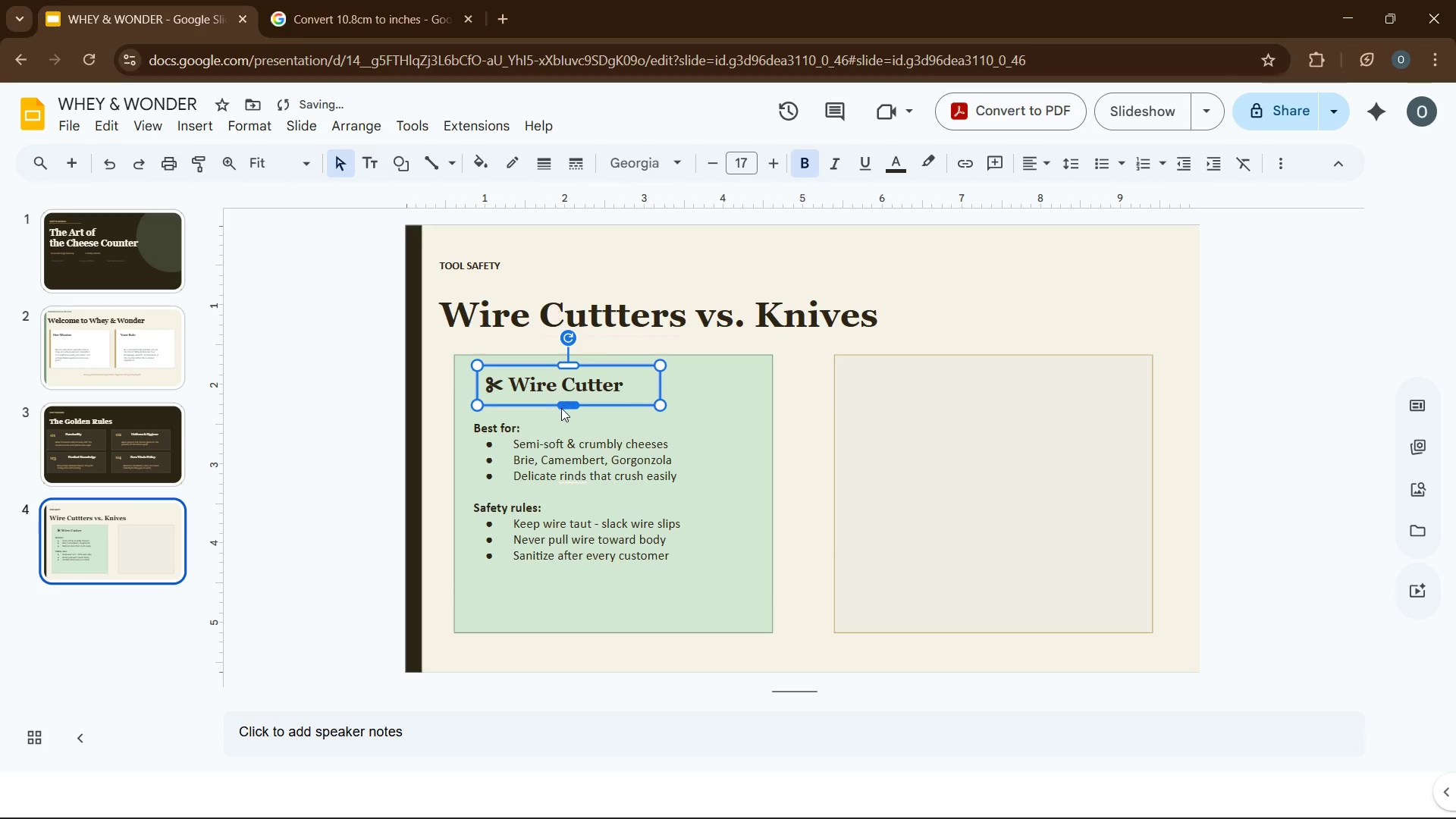 
key(ArrowDown)
 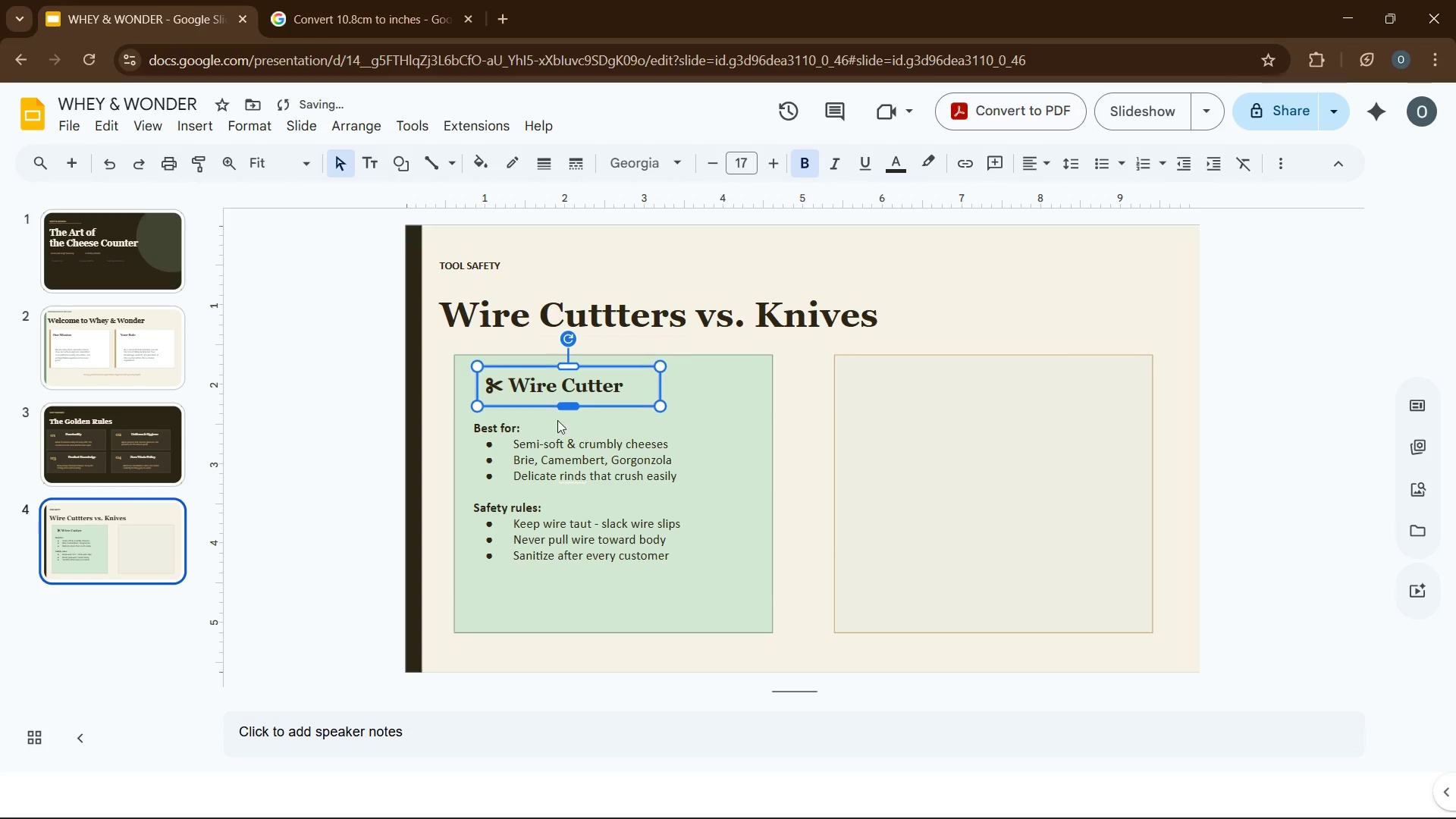 
key(ArrowDown)
 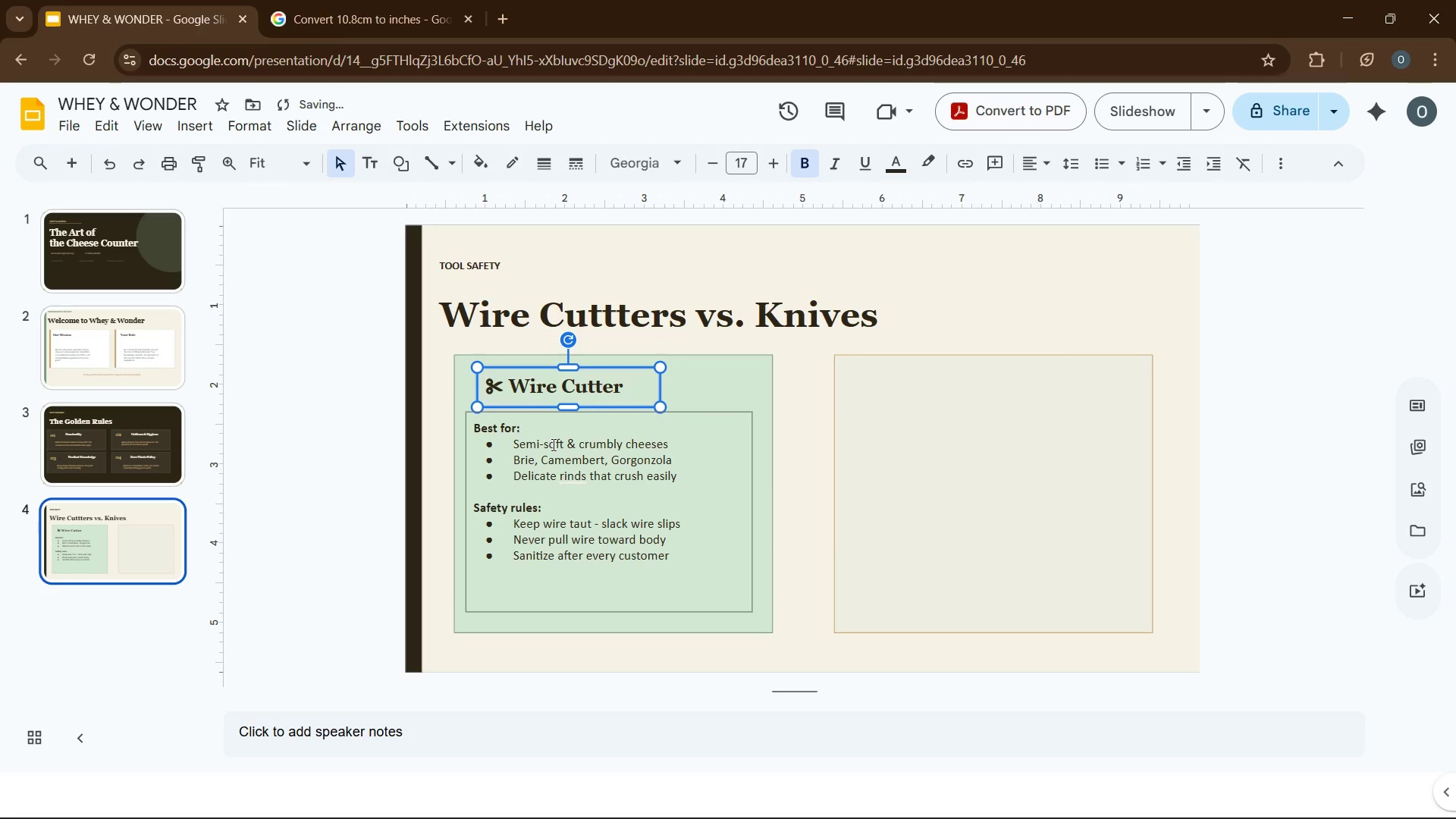 
key(ArrowDown)
 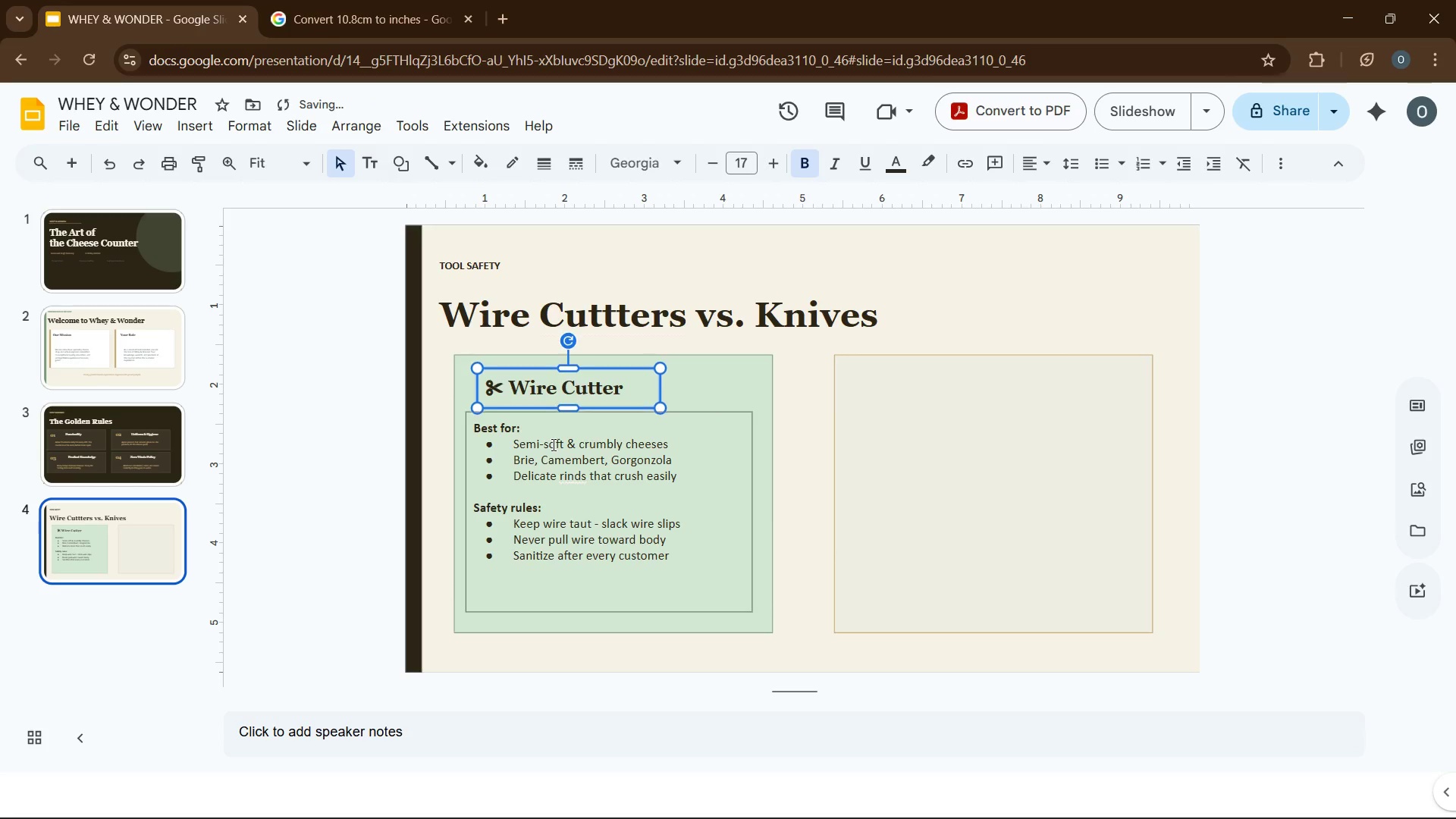 
key(ArrowDown)
 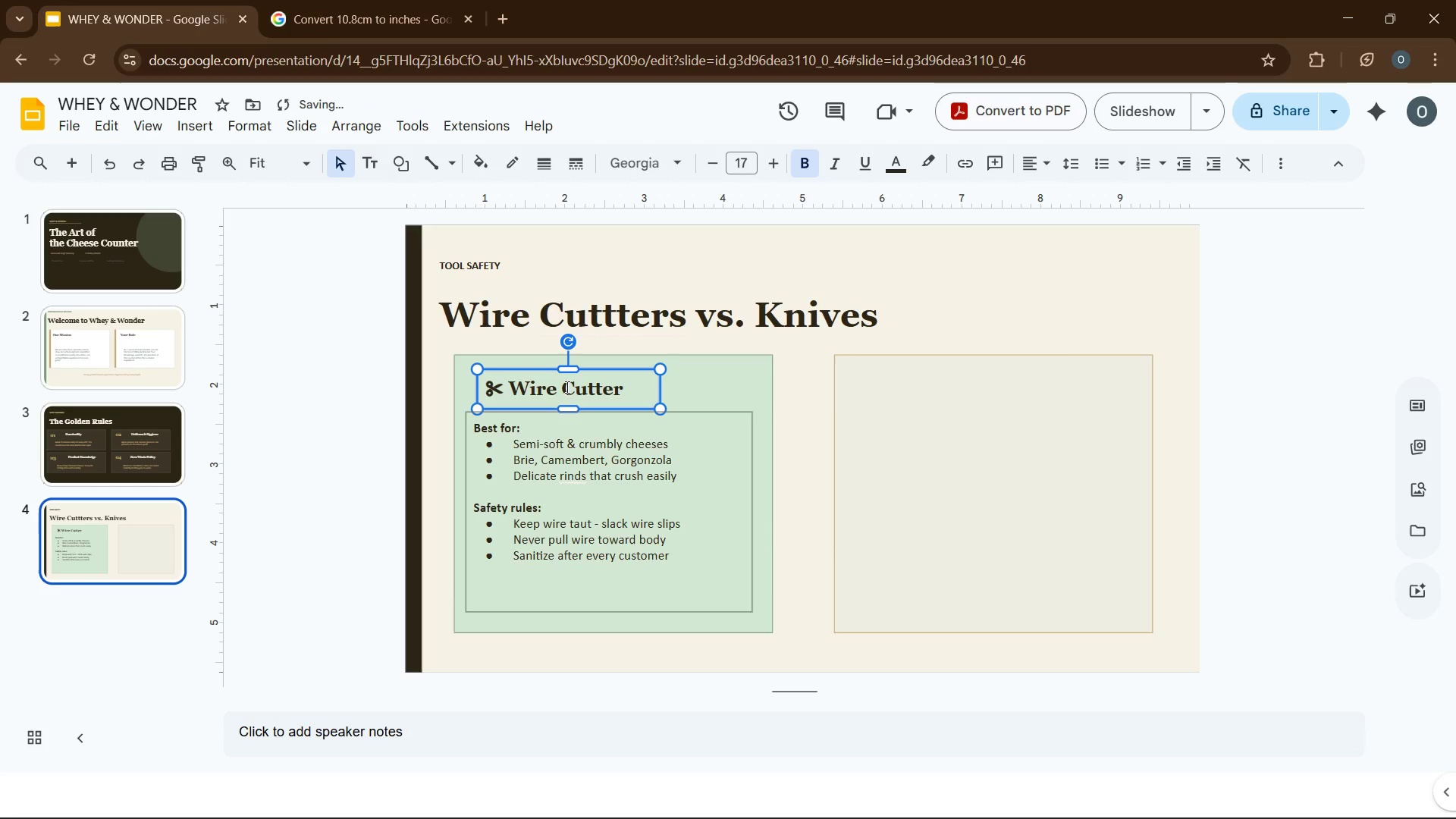 
key(ArrowDown)
 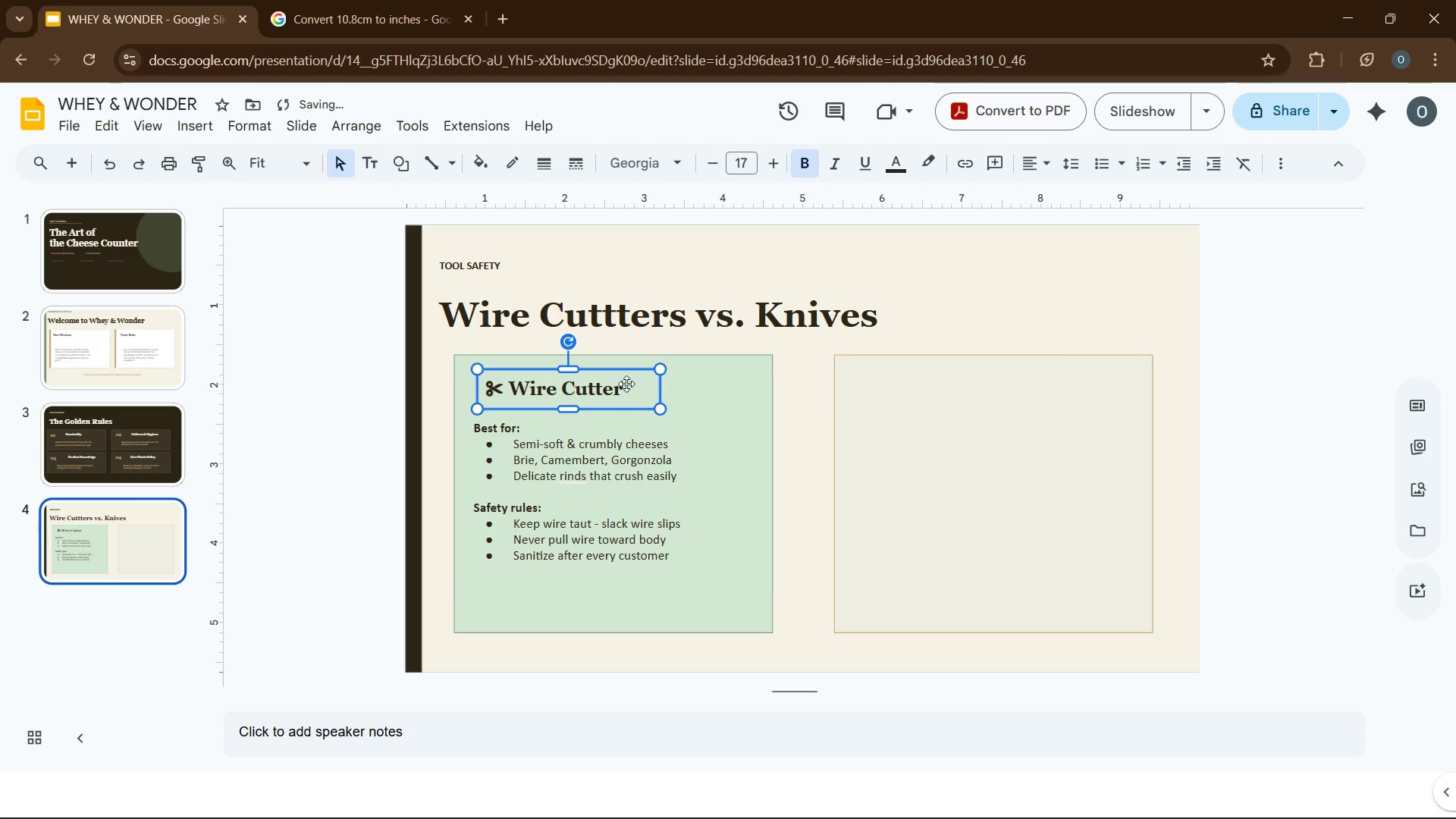 
left_click([626, 384])
 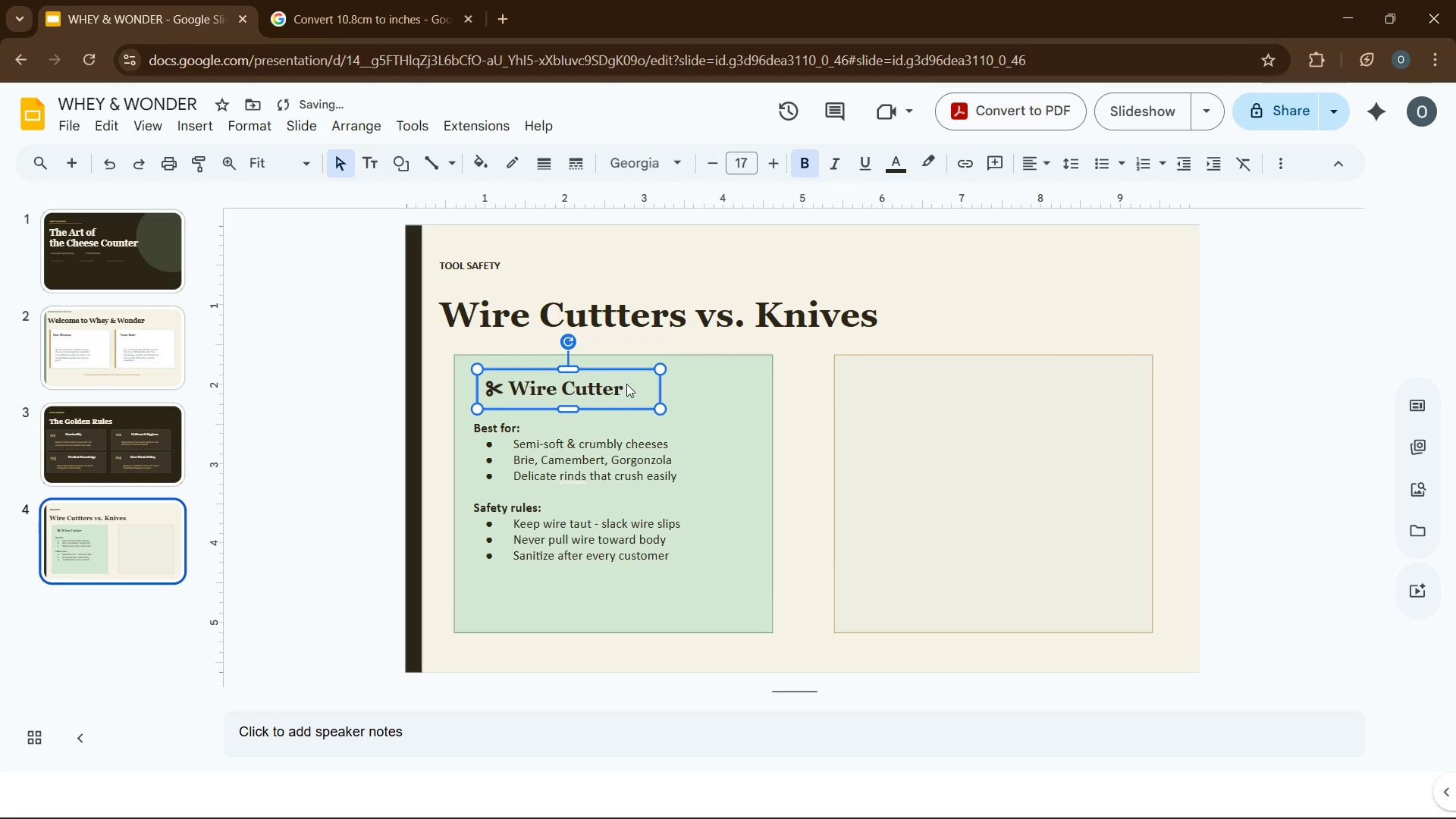 
key(Control+D)
 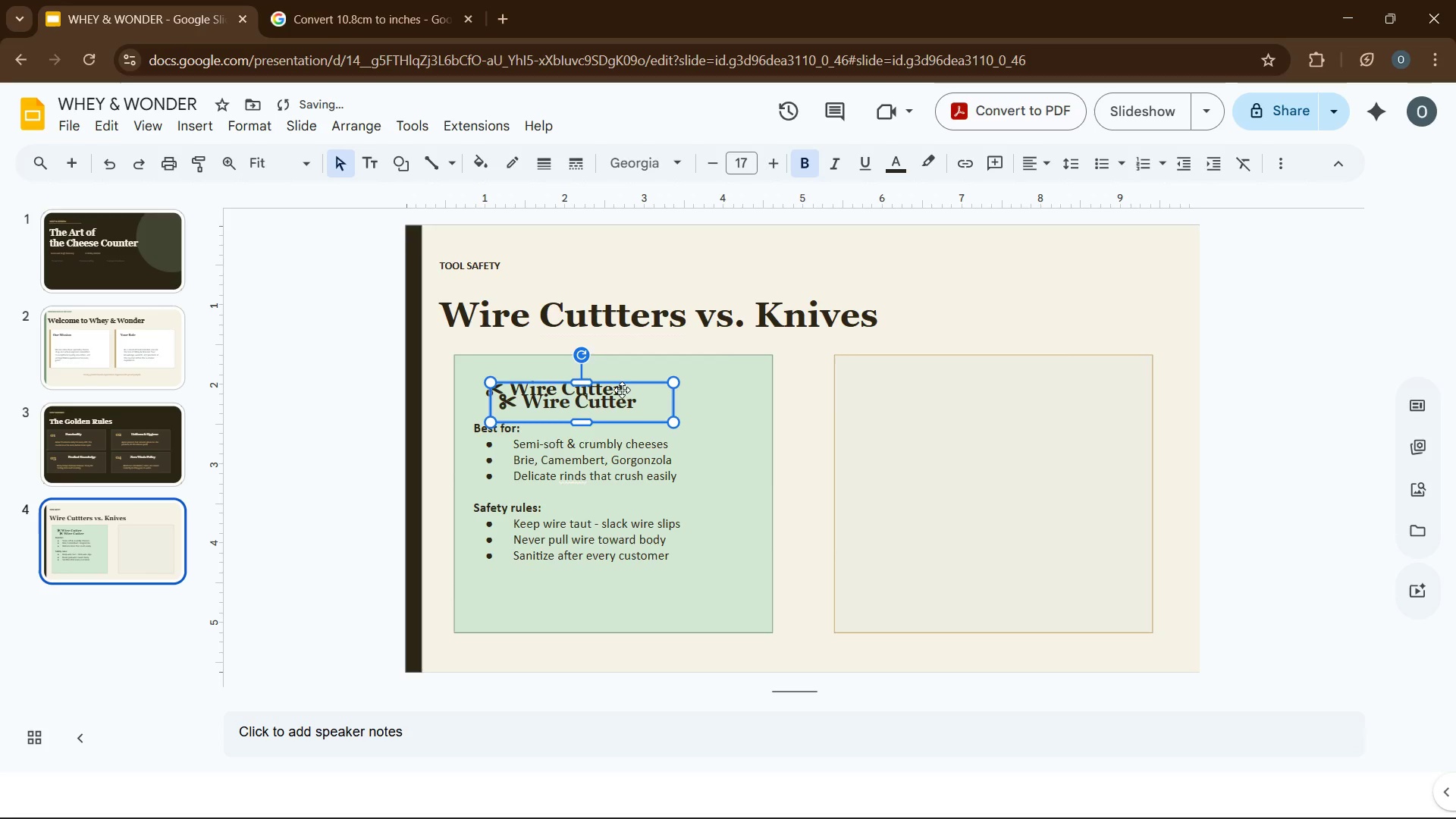 
left_click_drag(start_coordinate=[626, 390], to_coordinate=[1025, 380])
 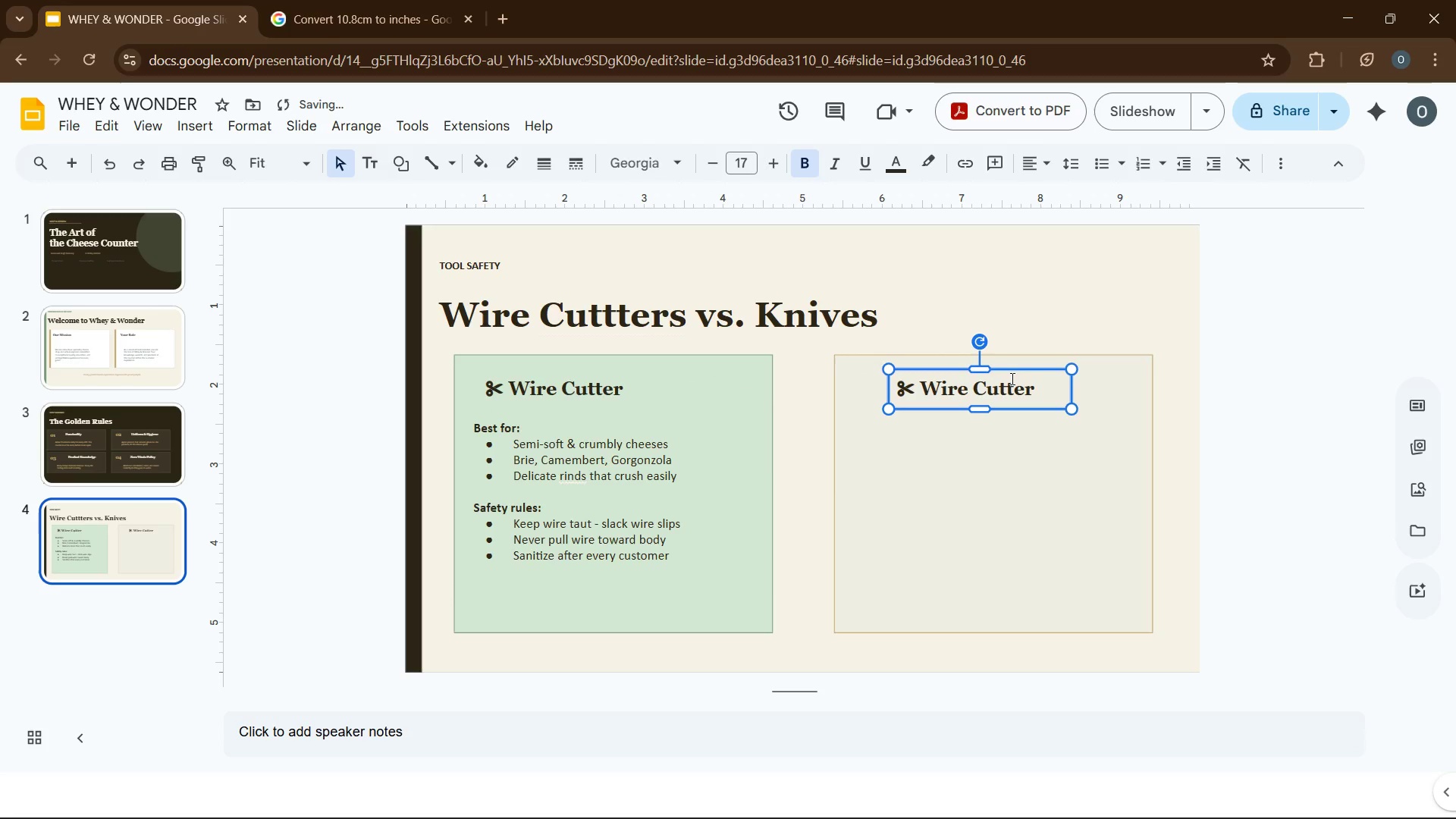 
key(ArrowLeft)
 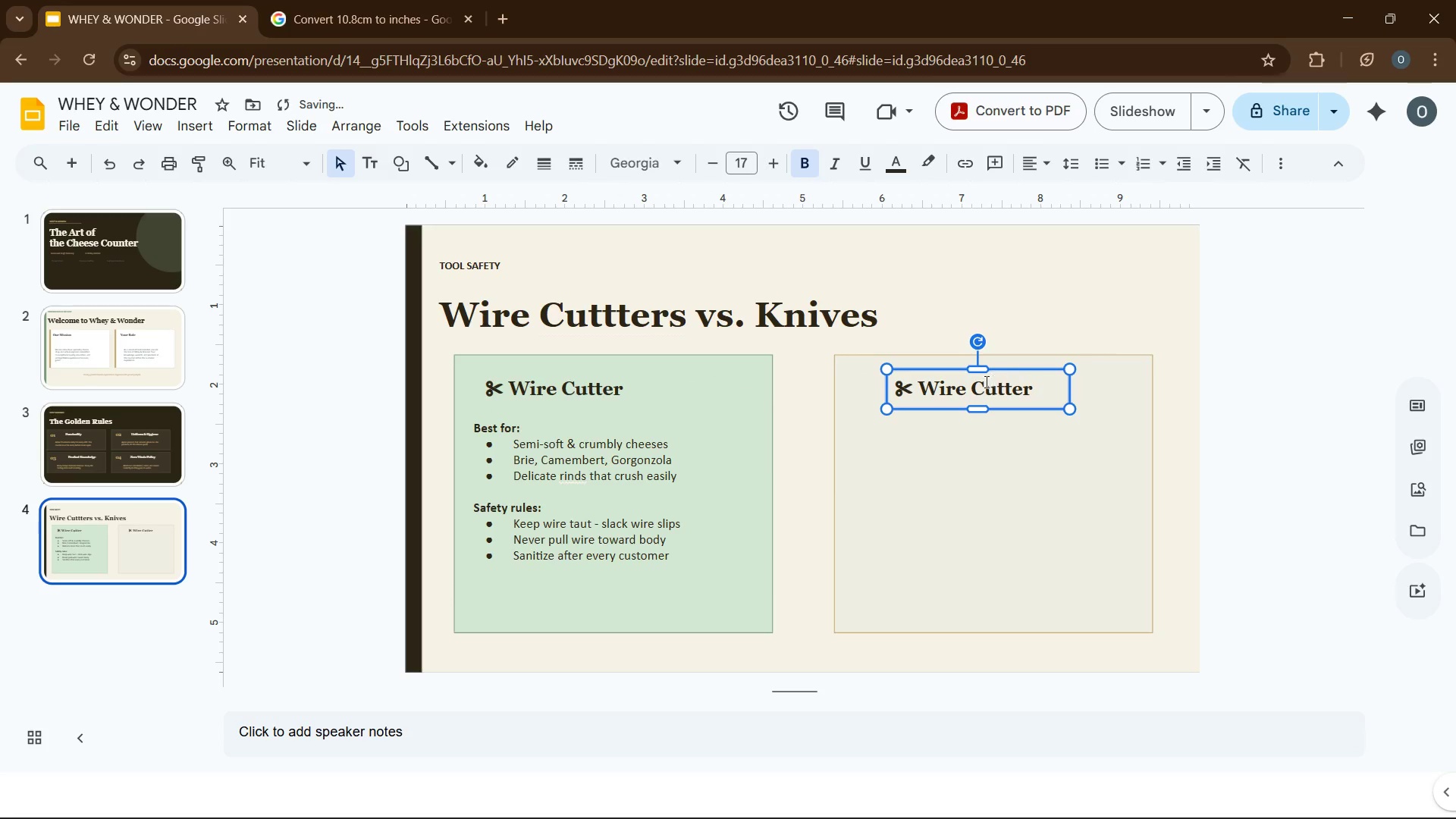 
key(ArrowLeft)
 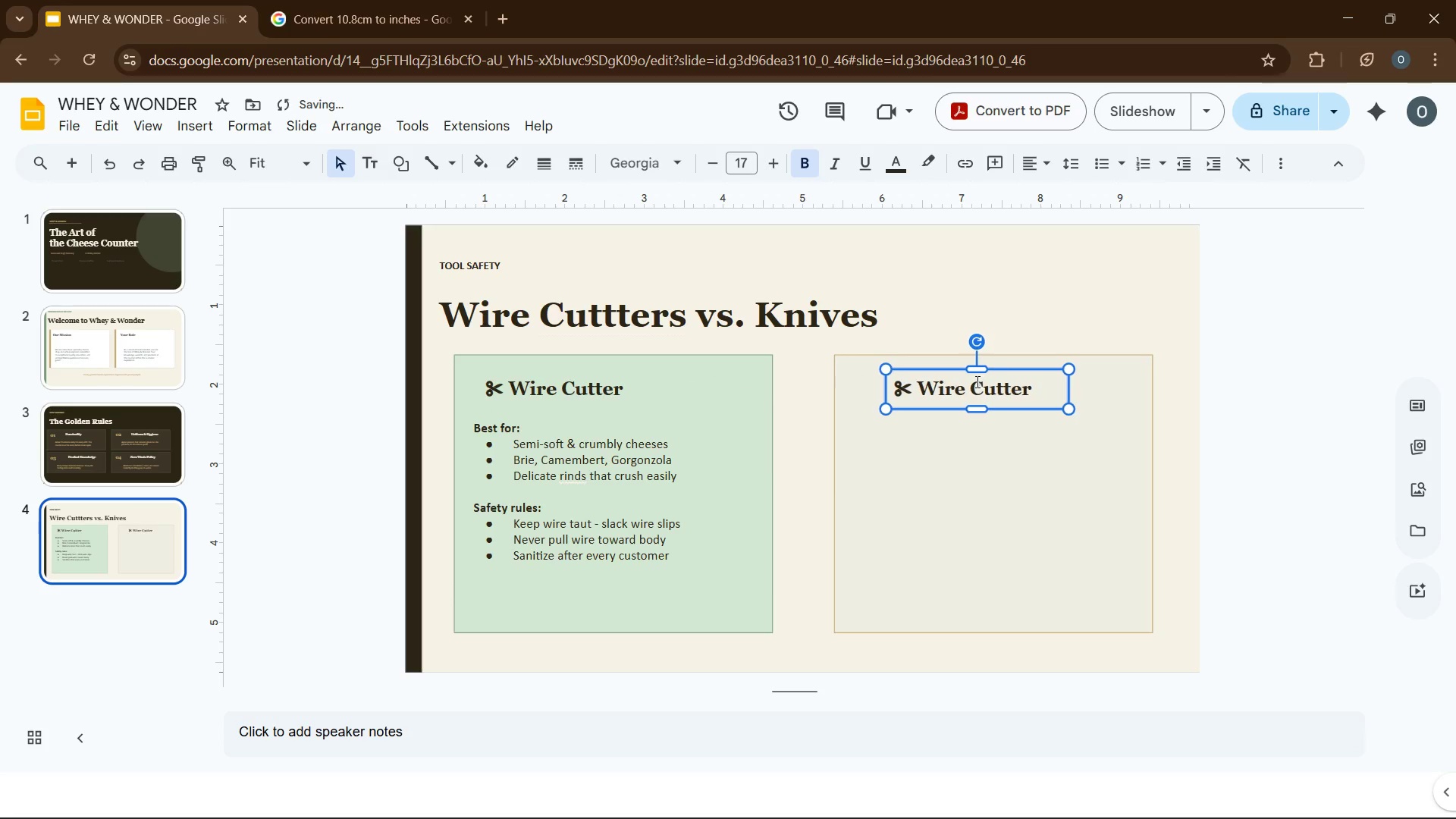 
key(ArrowLeft)
 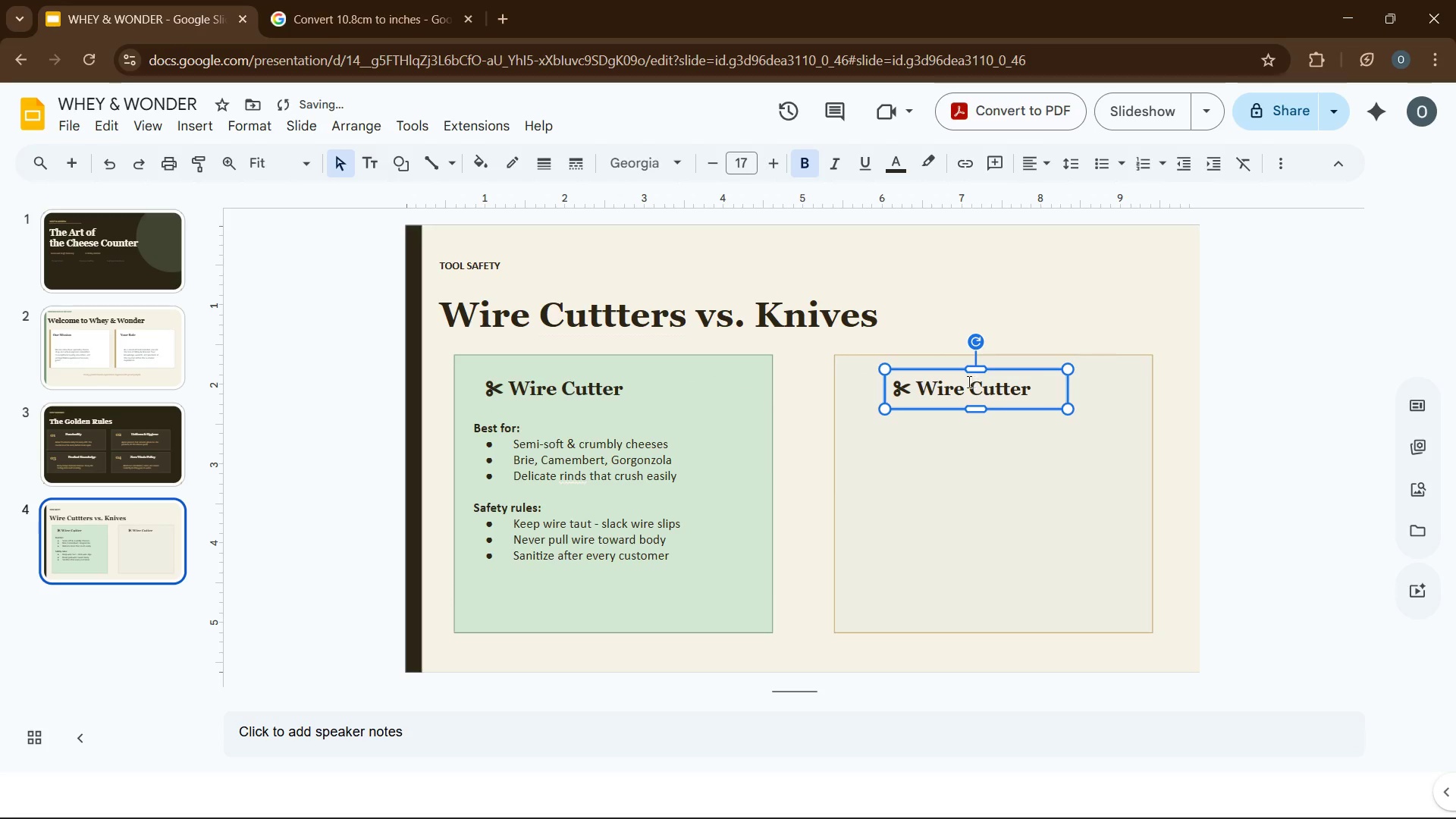 
key(ArrowLeft)
 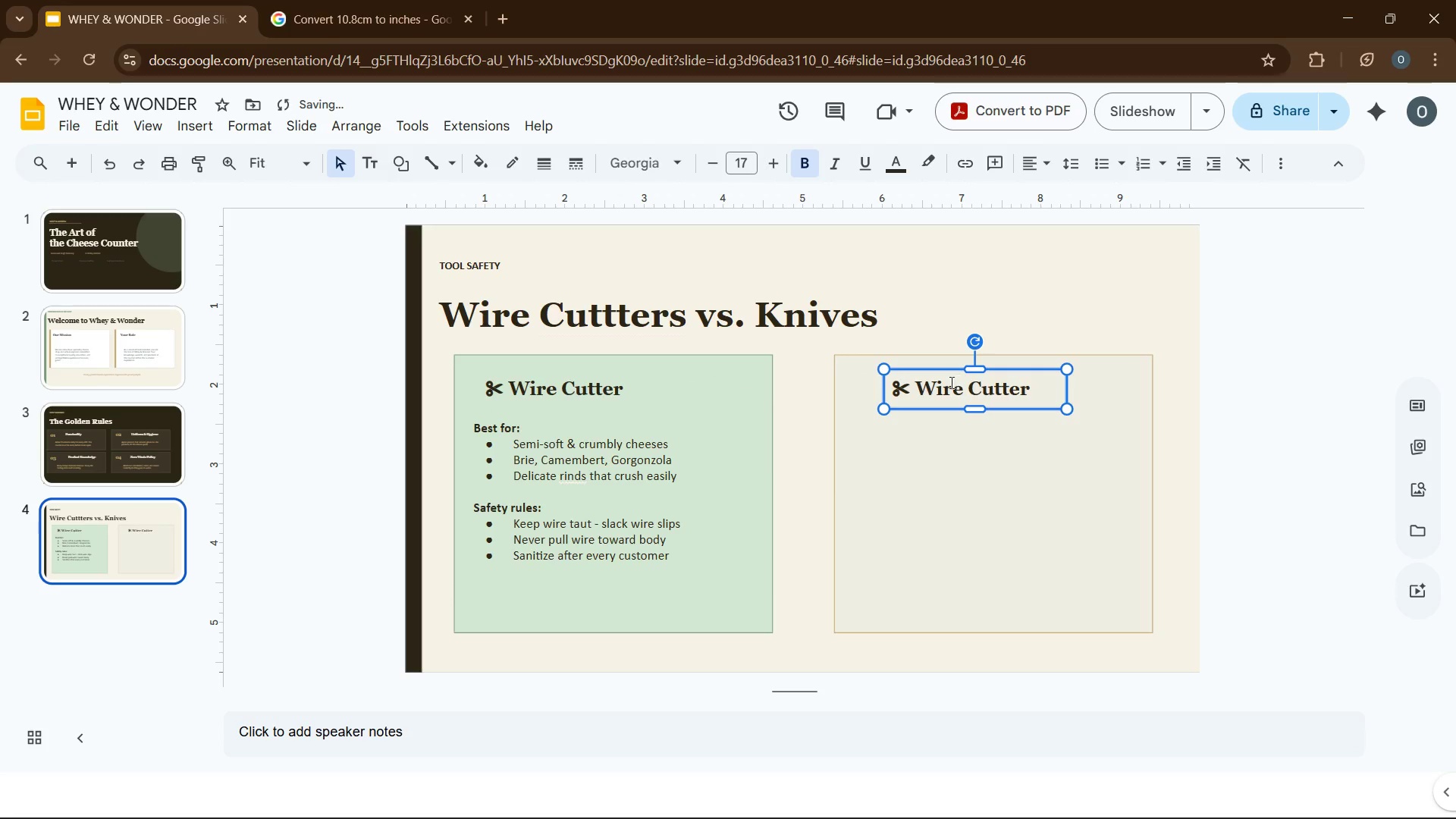 
key(ArrowLeft)
 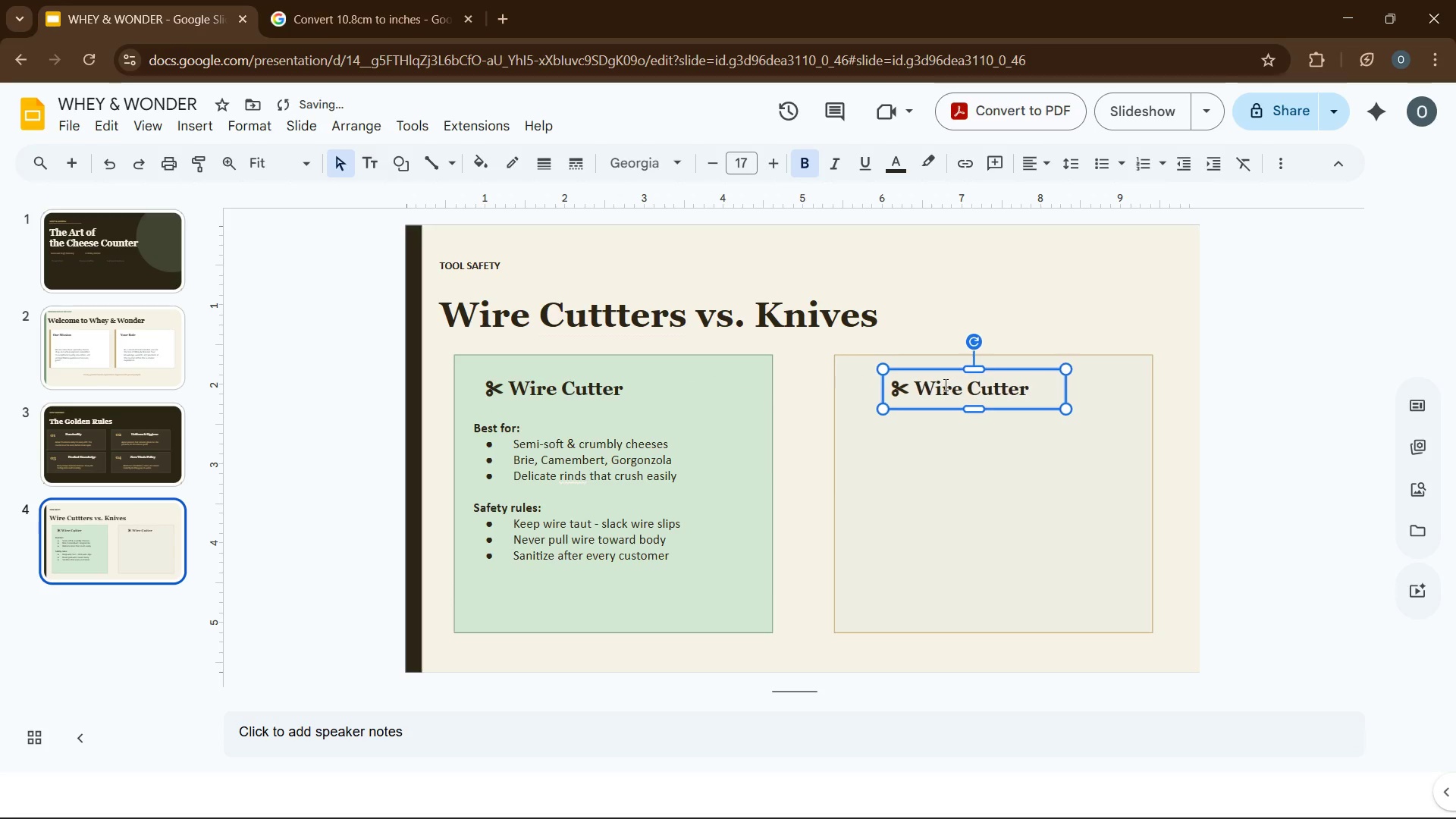 
key(ArrowLeft)
 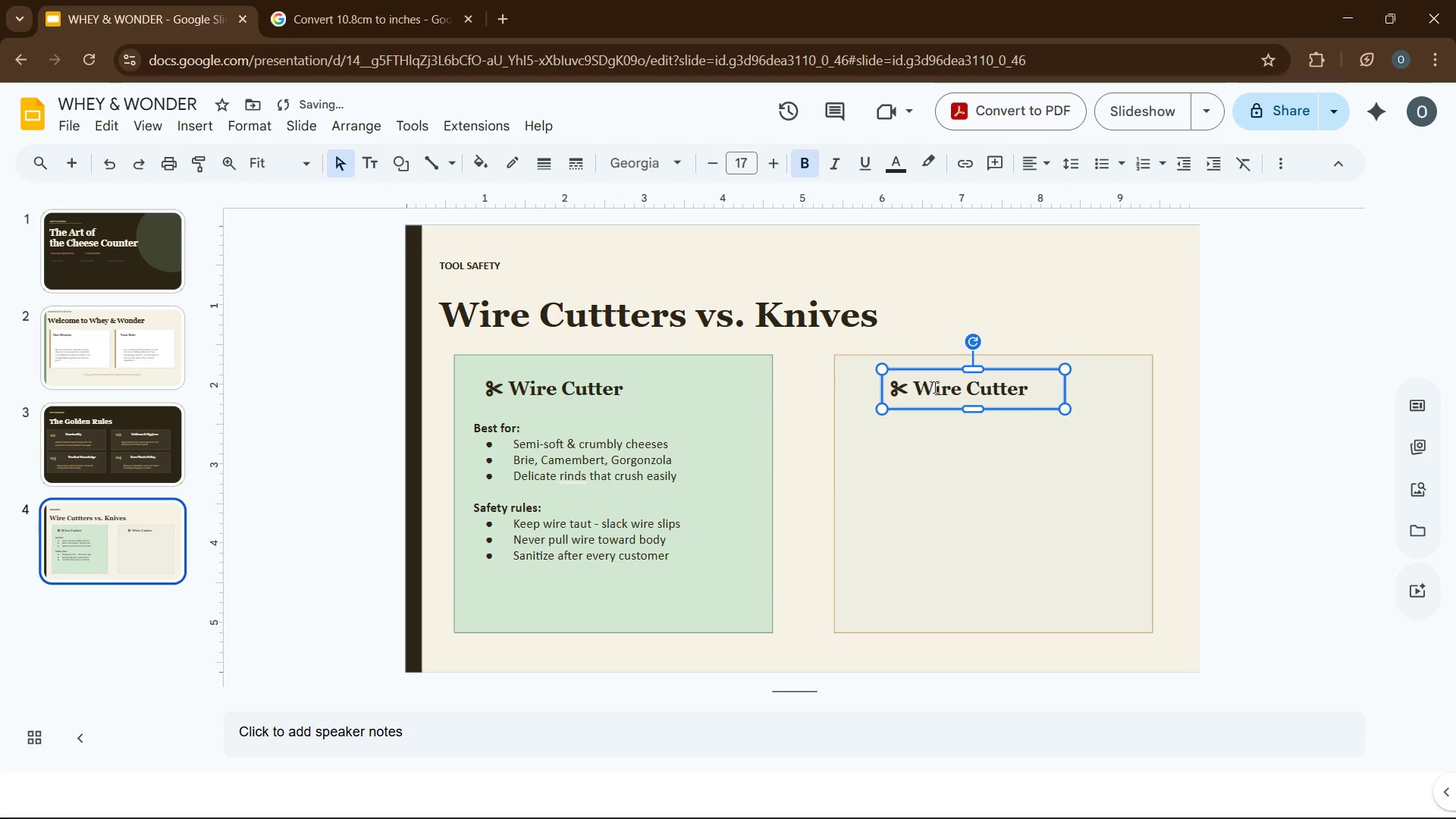 
key(ArrowLeft)
 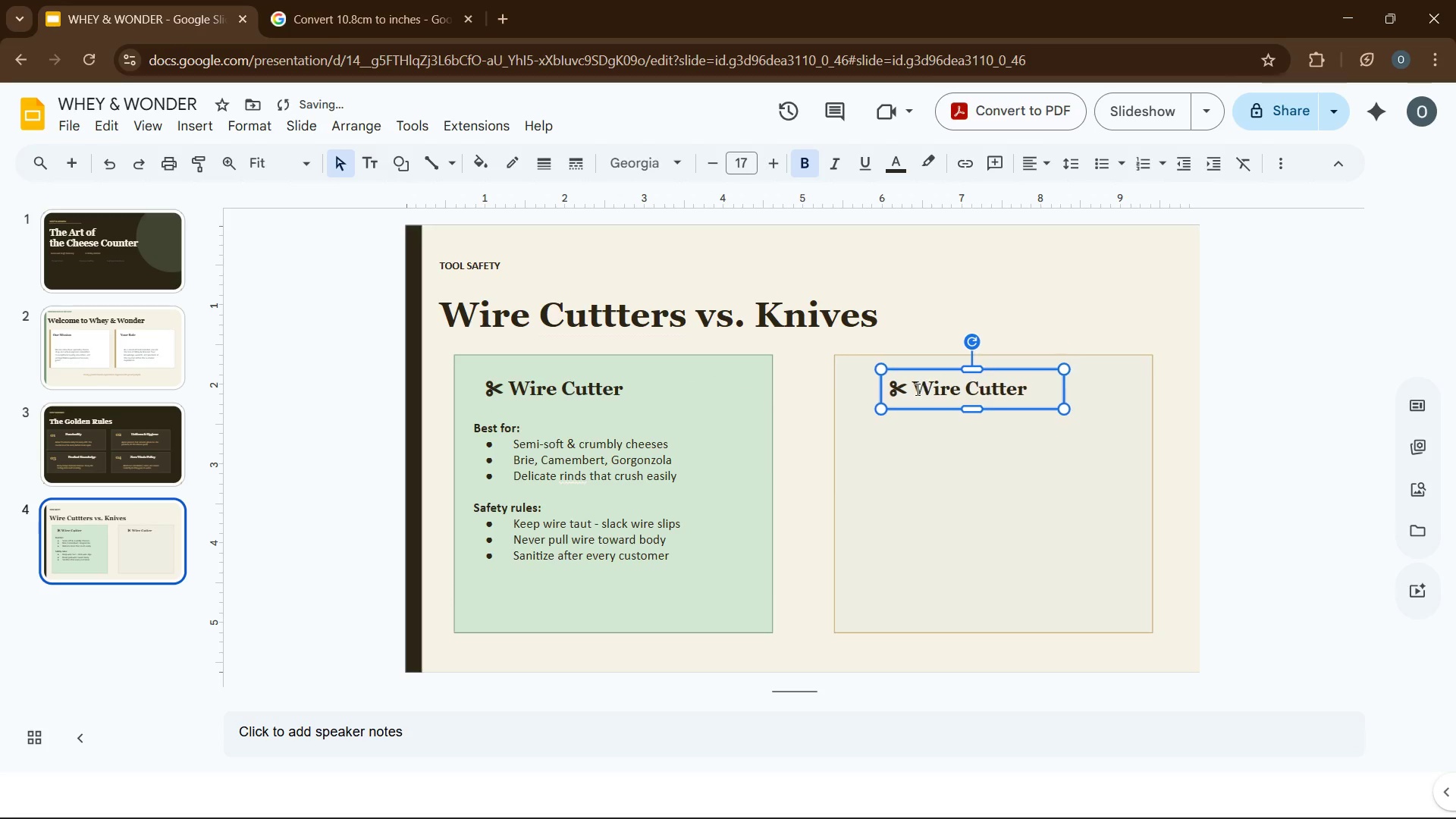 
key(ArrowLeft)
 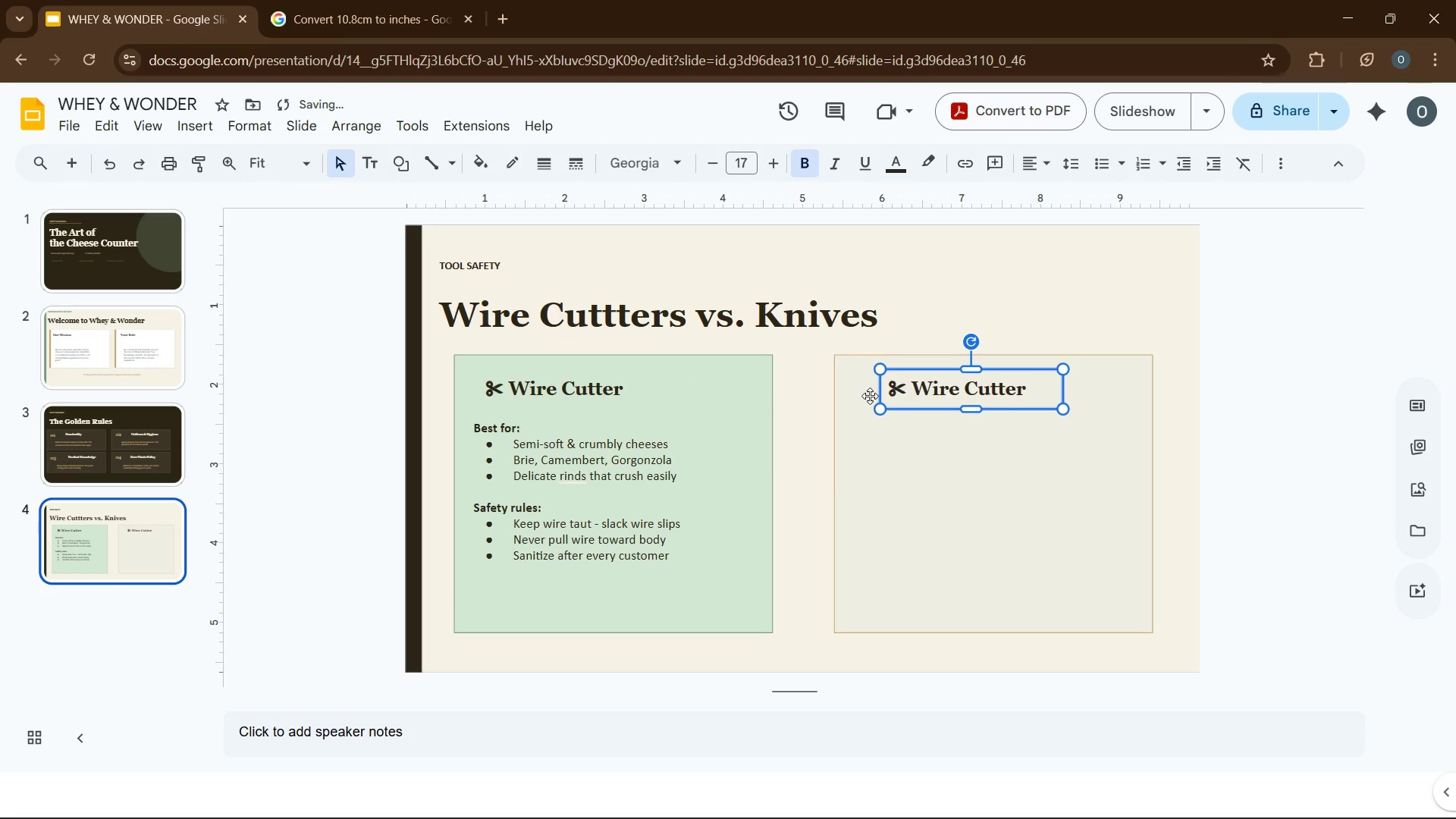 
key(ArrowLeft)
 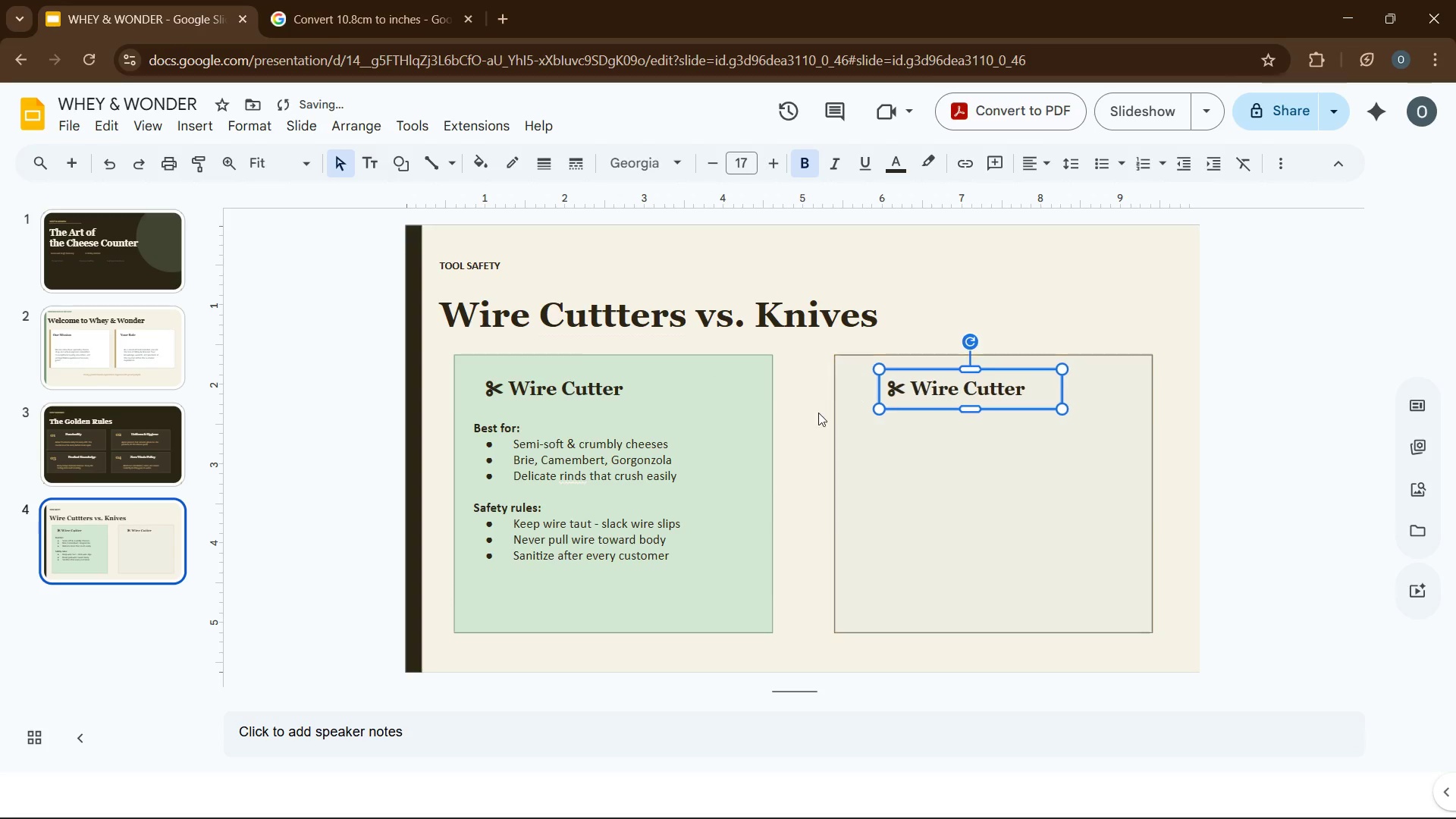 
key(ArrowLeft)
 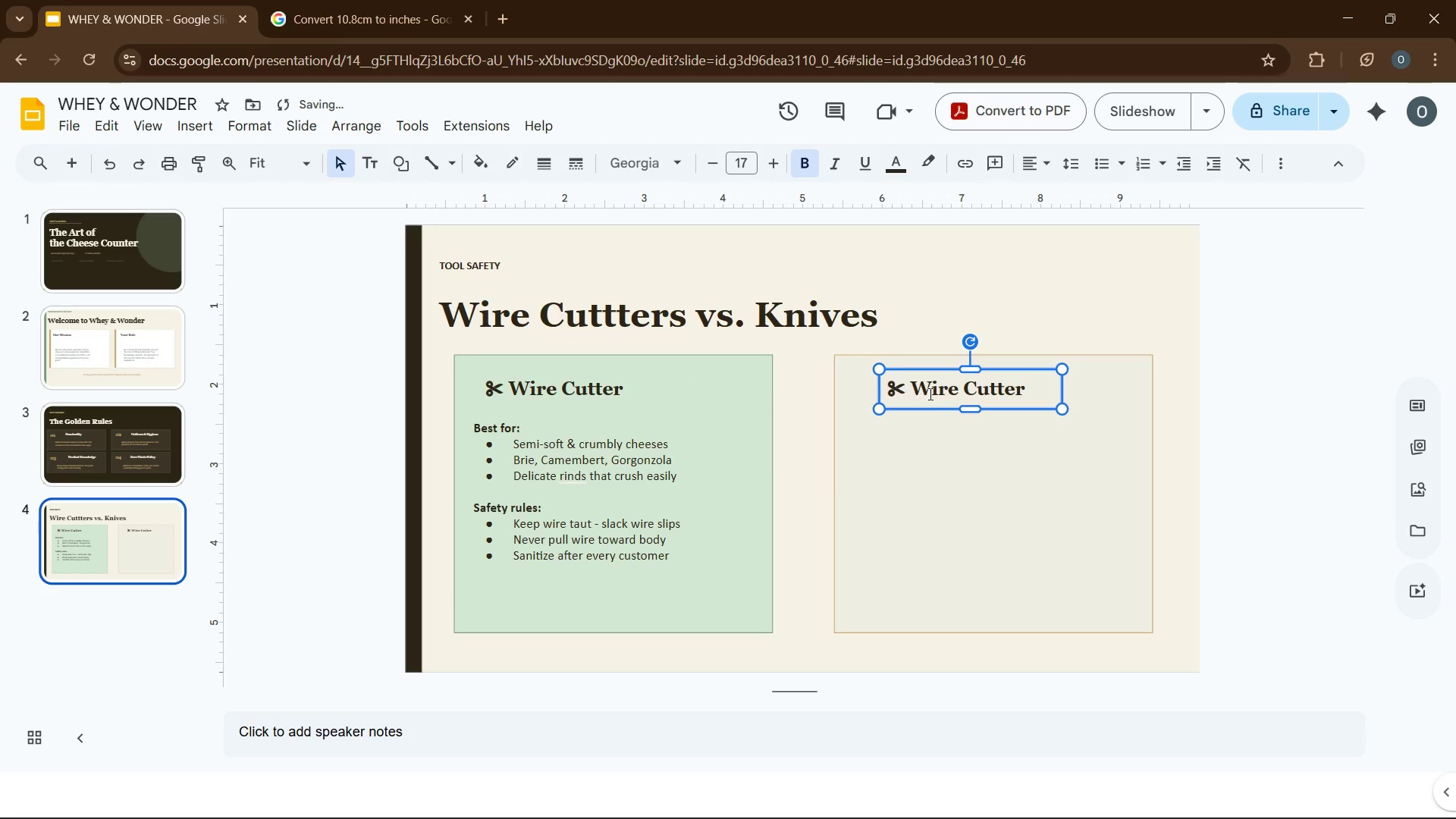 
left_click([931, 392])
 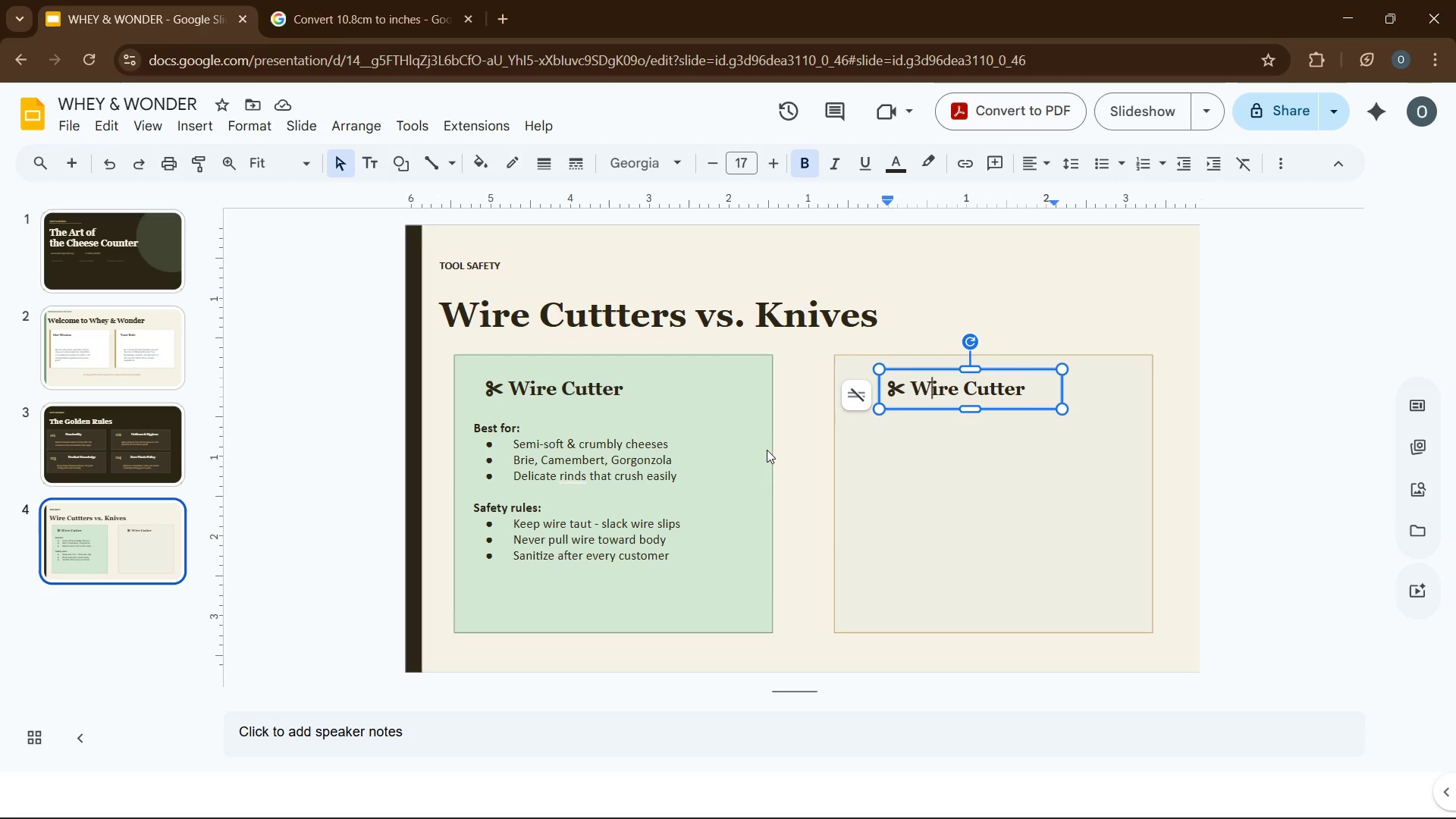 
left_click([711, 529])
 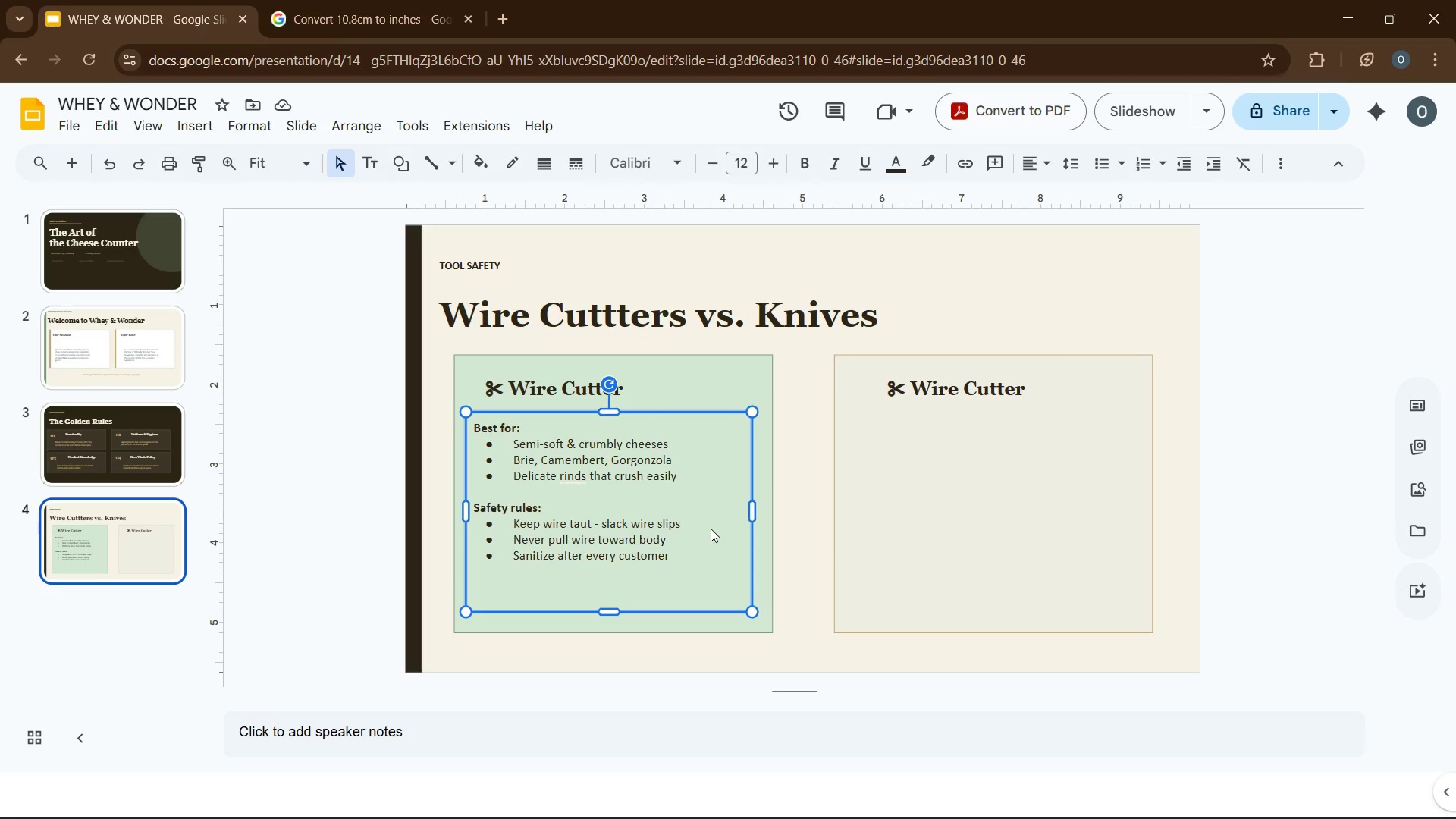 
key(Control+D)
 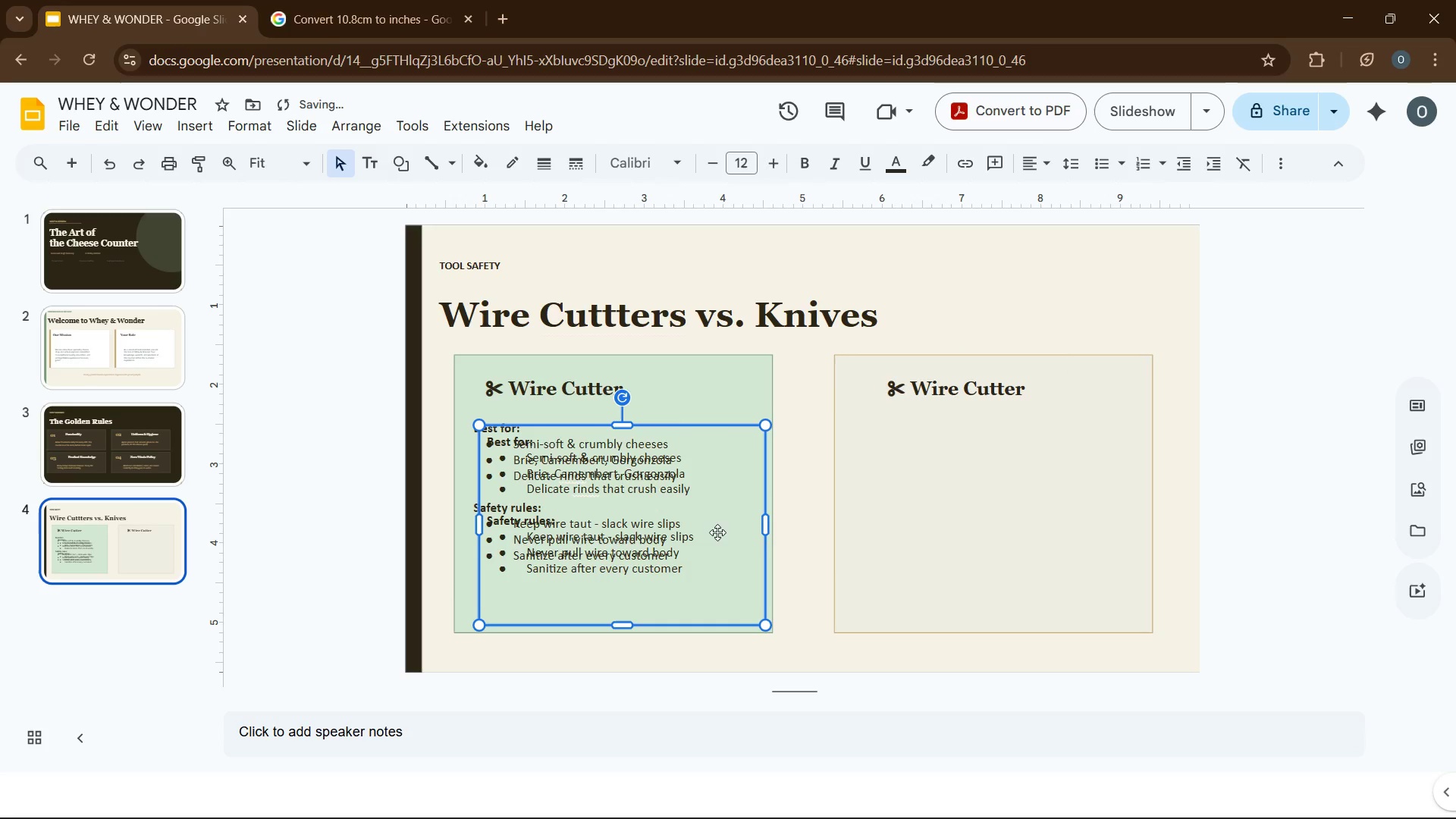 